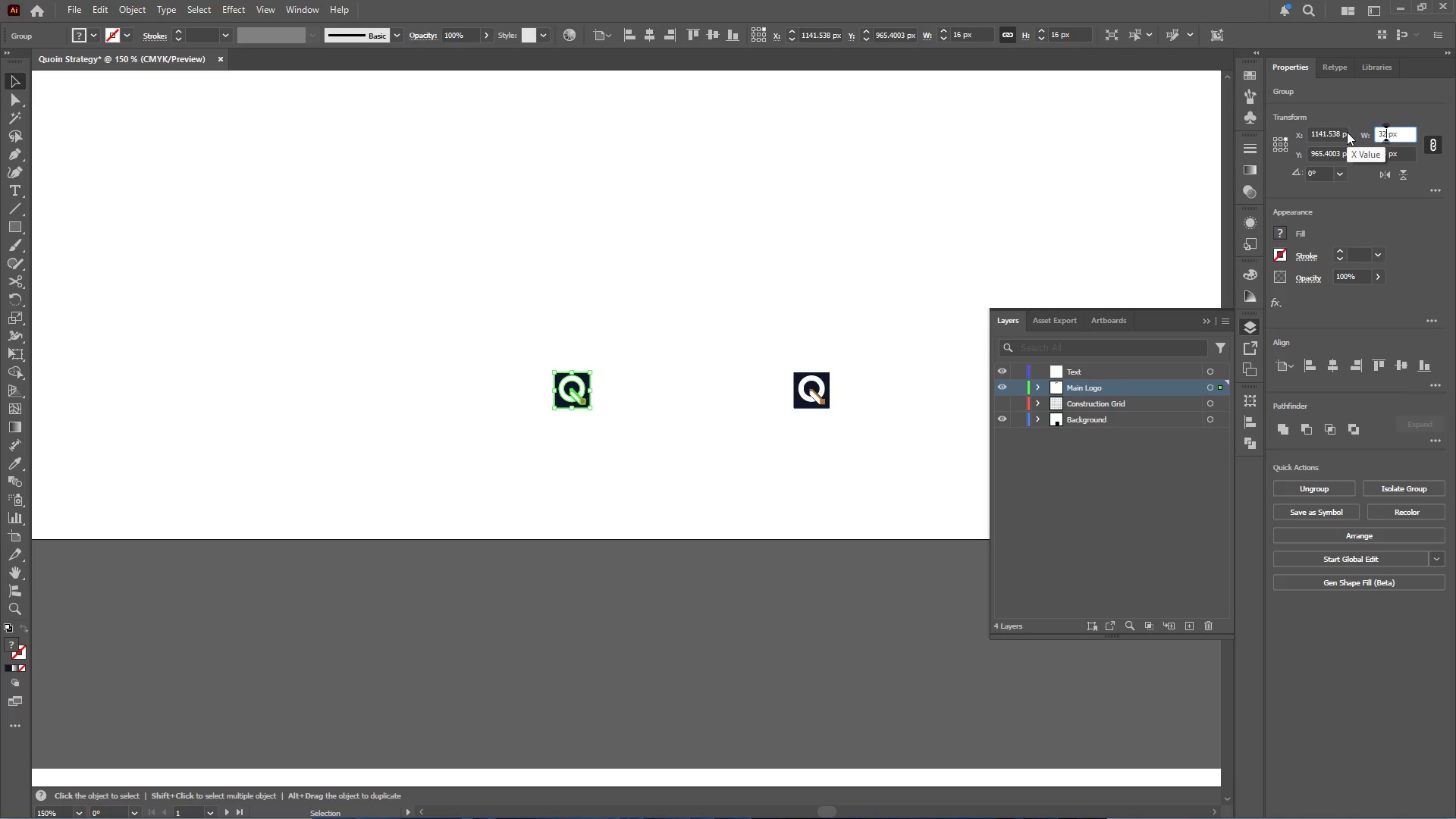 
key(Numpad2)
 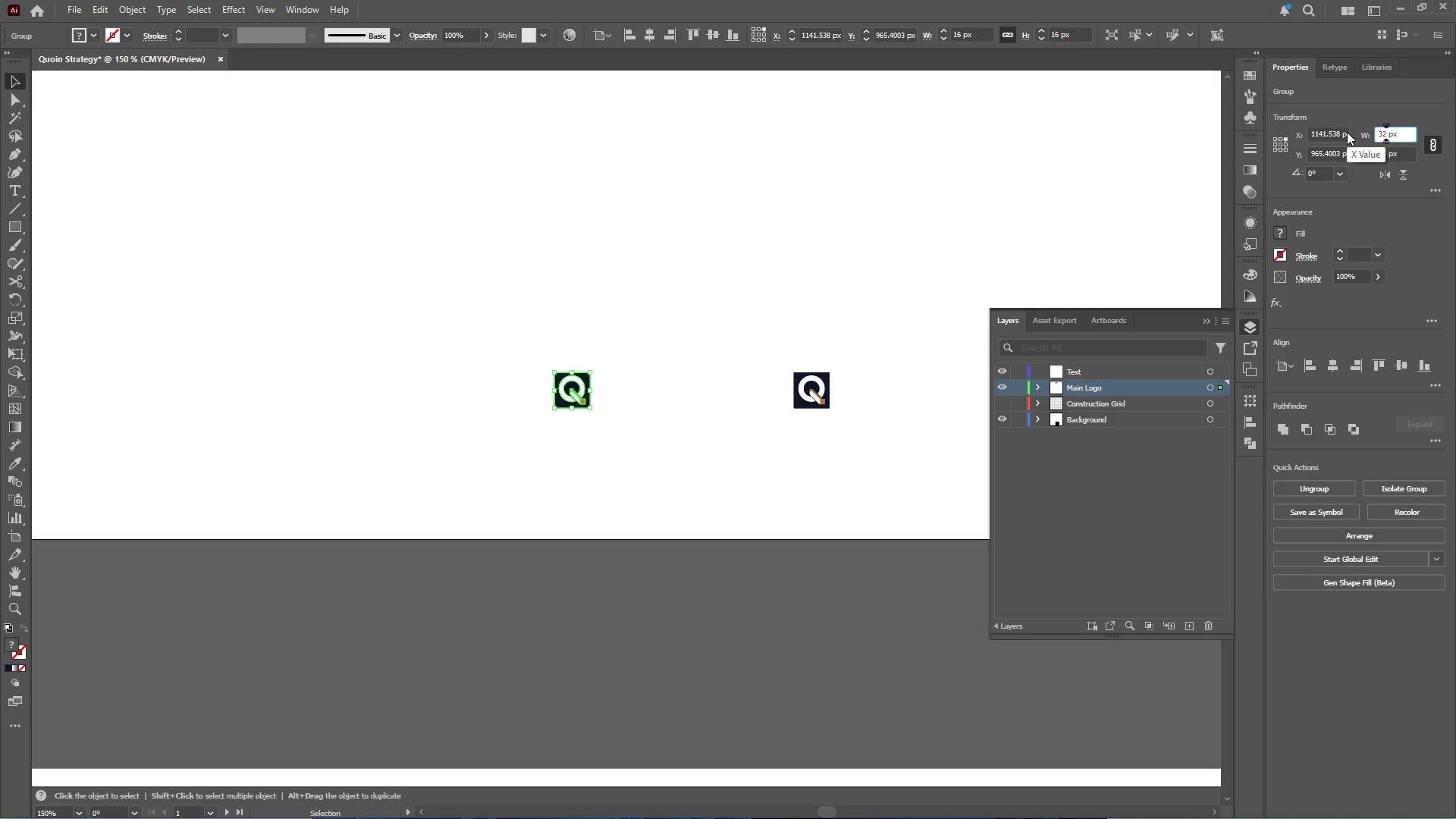 
key(NumpadEnter)
 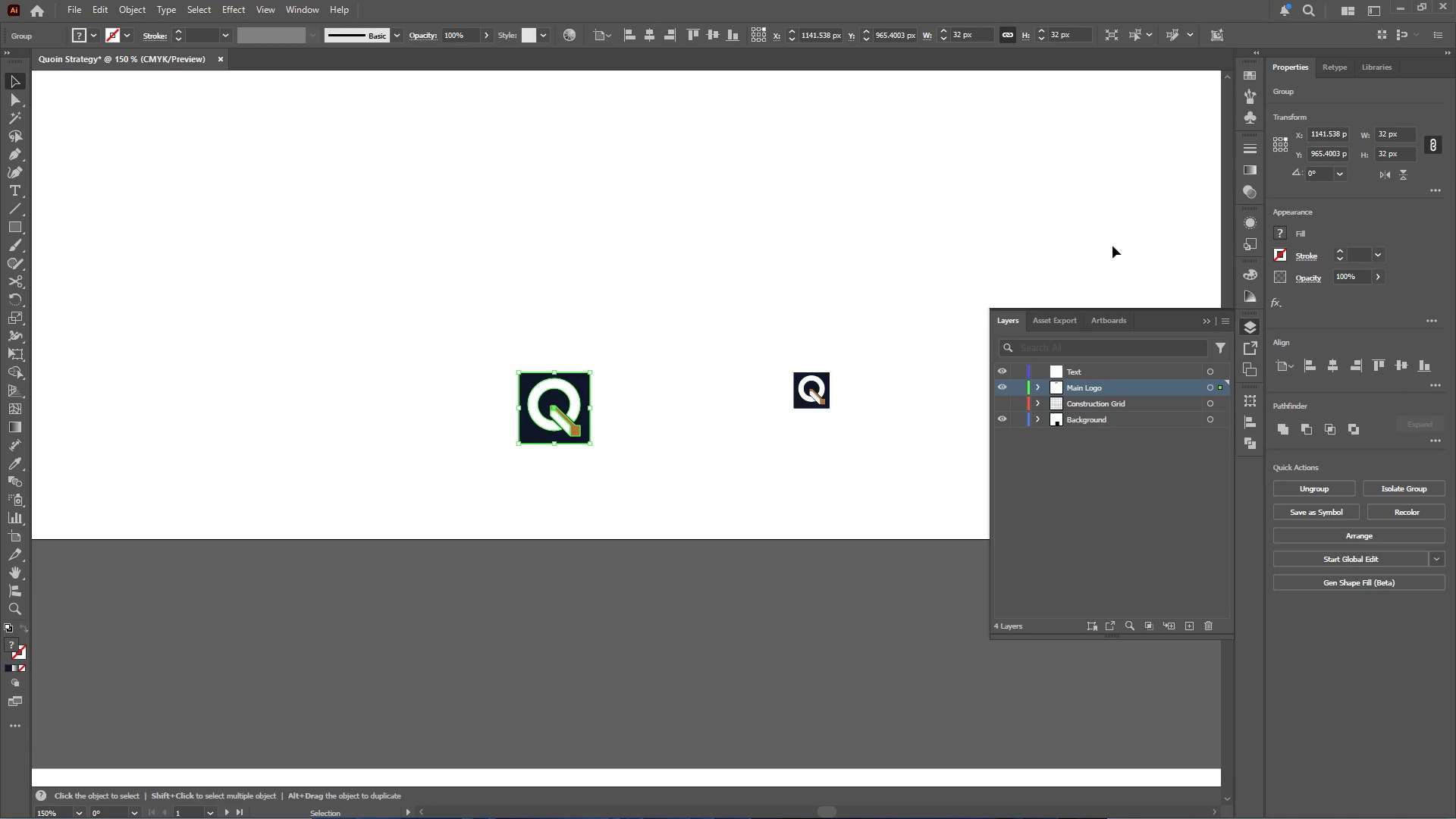 
key(Control+Z)
 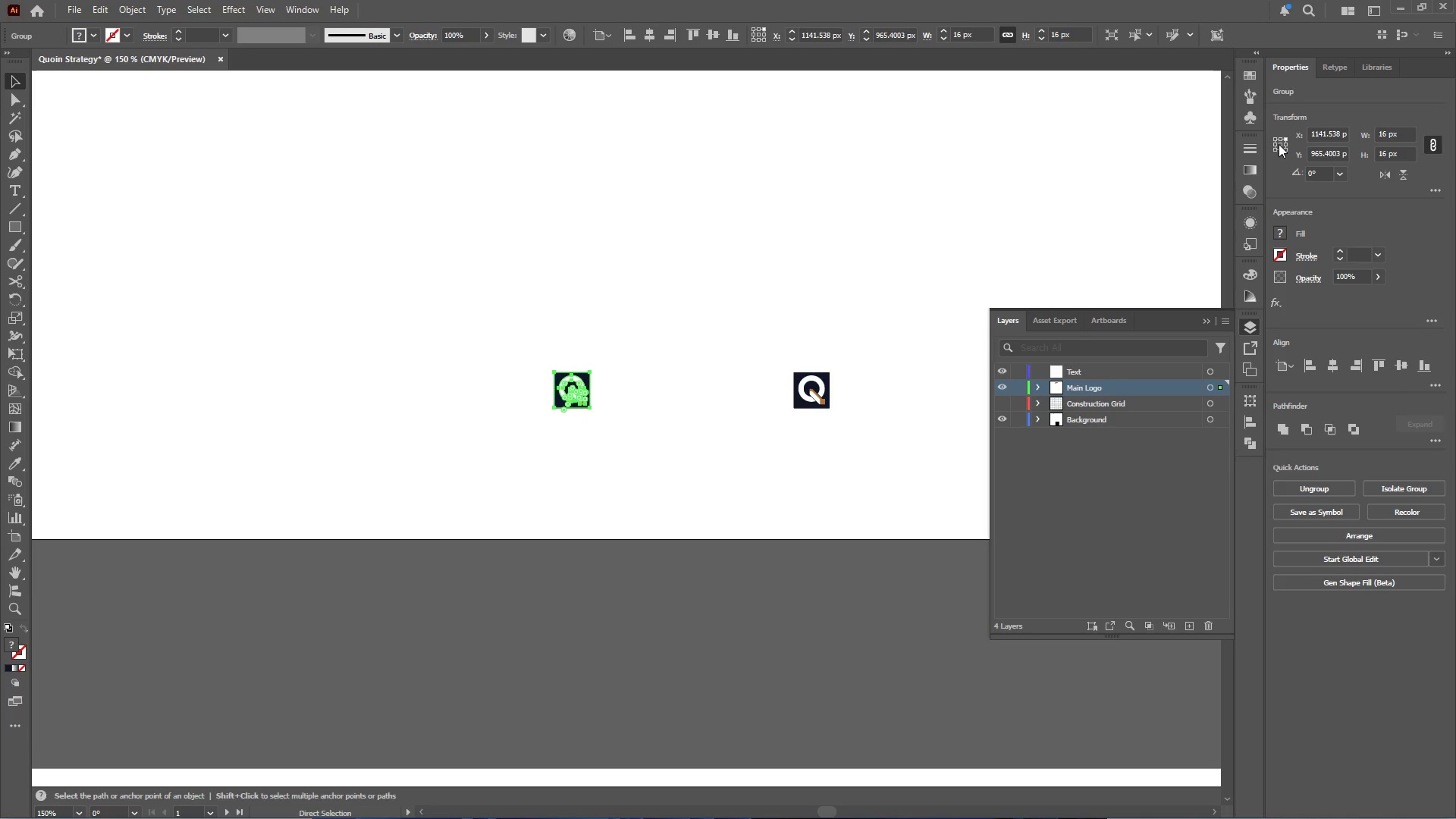 
left_click([1279, 143])
 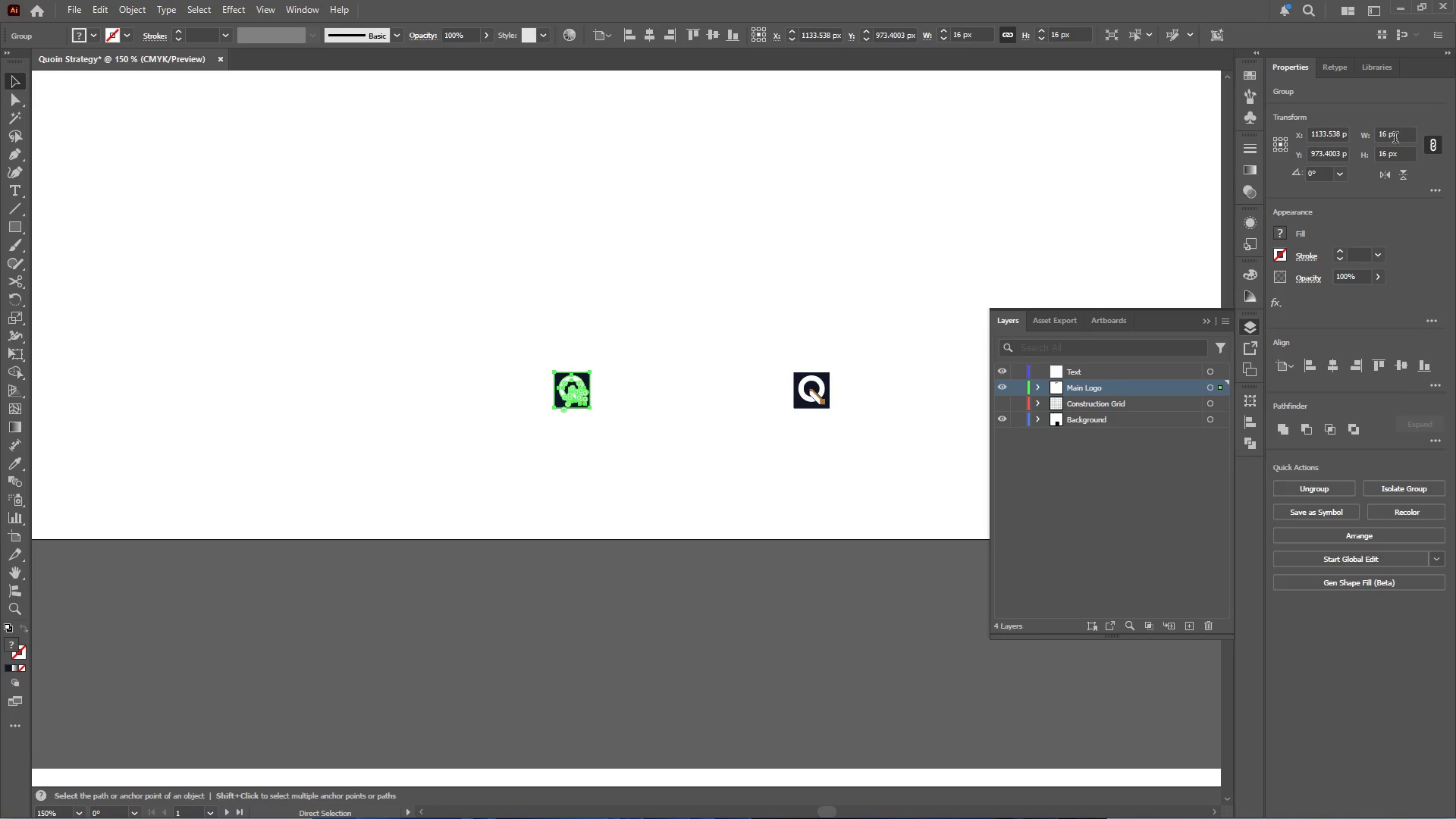 
left_click_drag(start_coordinate=[1386, 134], to_coordinate=[1341, 132])
 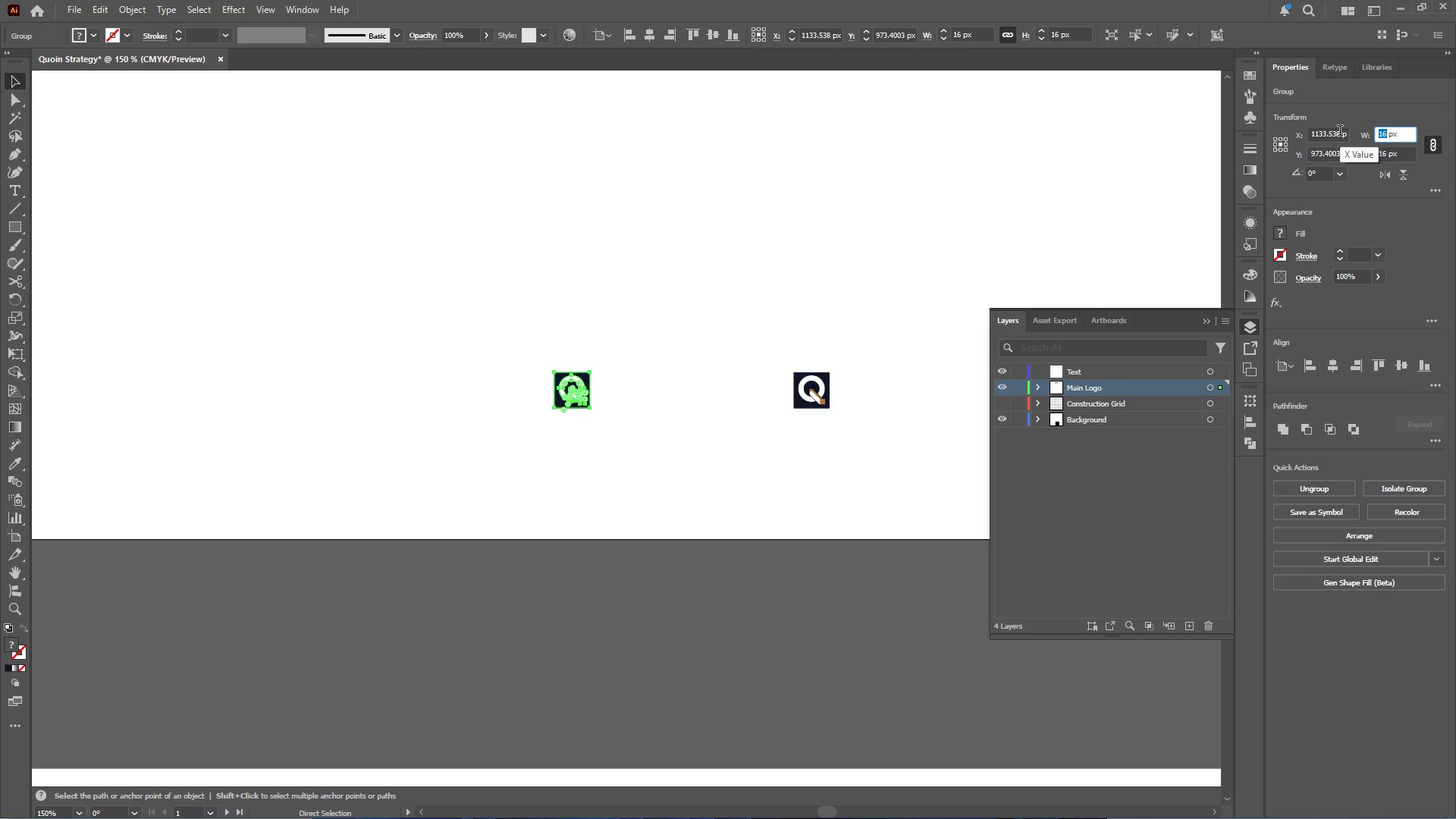 
key(Numpad3)
 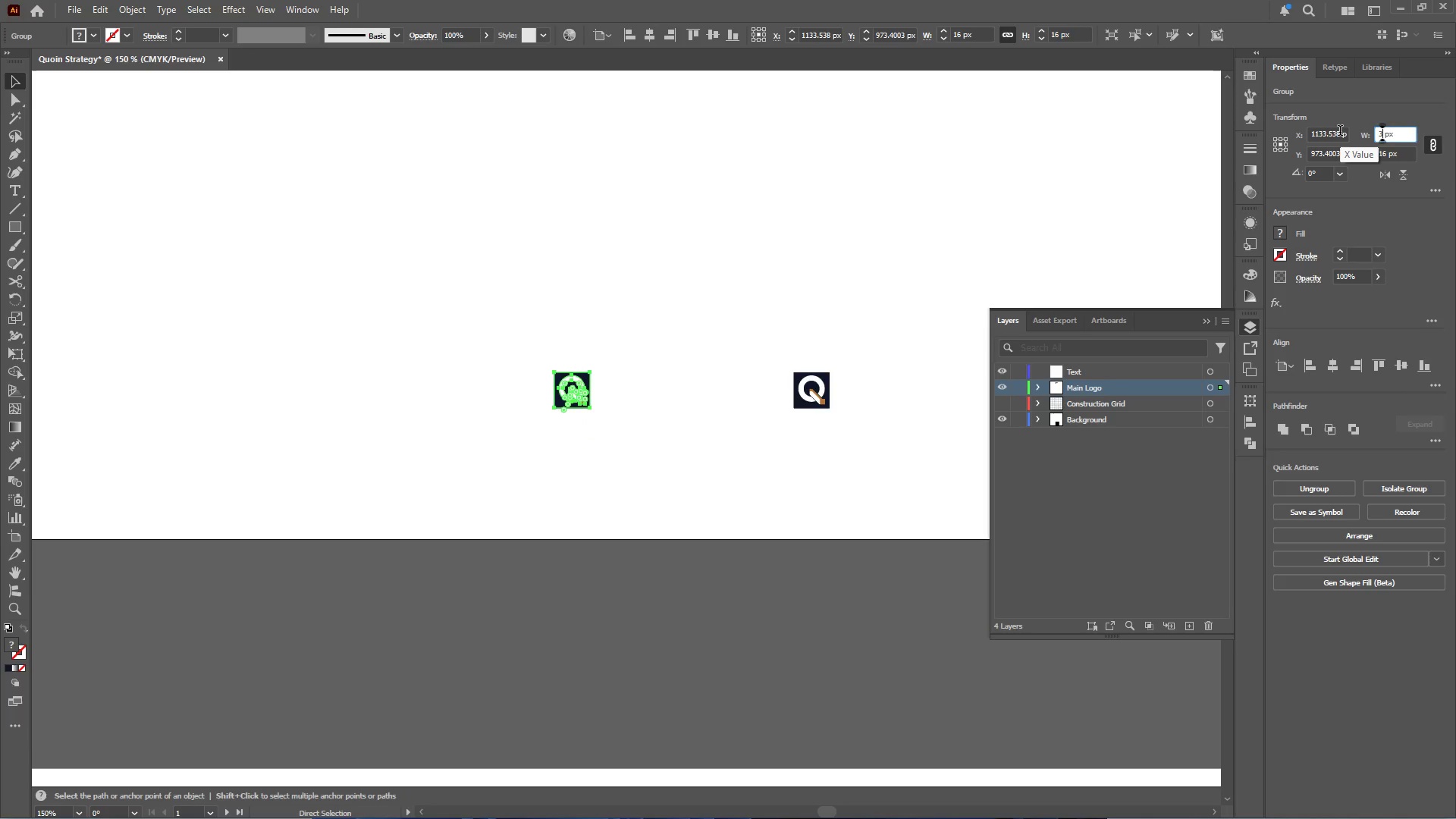 
key(Numpad2)
 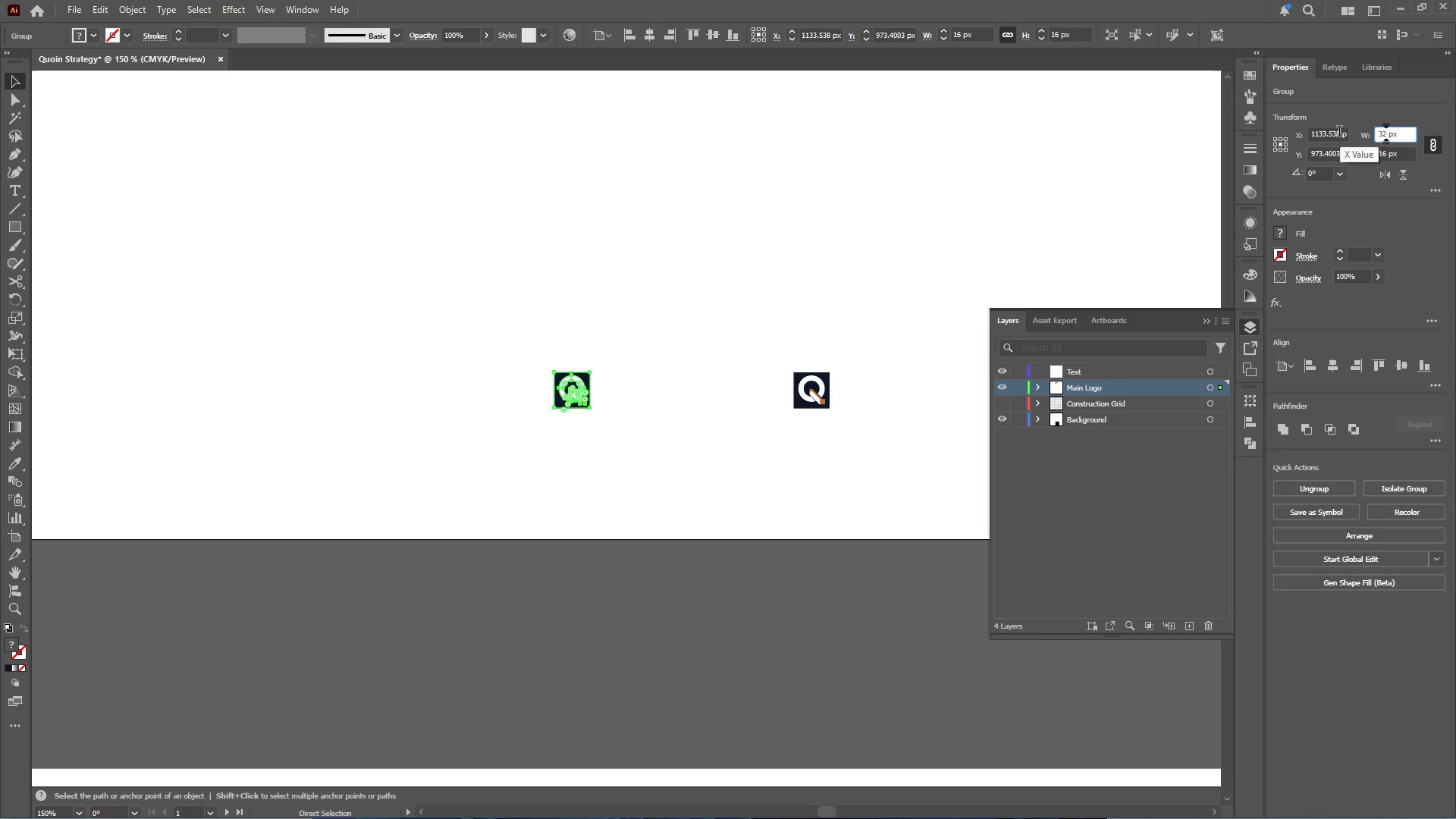 
key(NumpadEnter)
 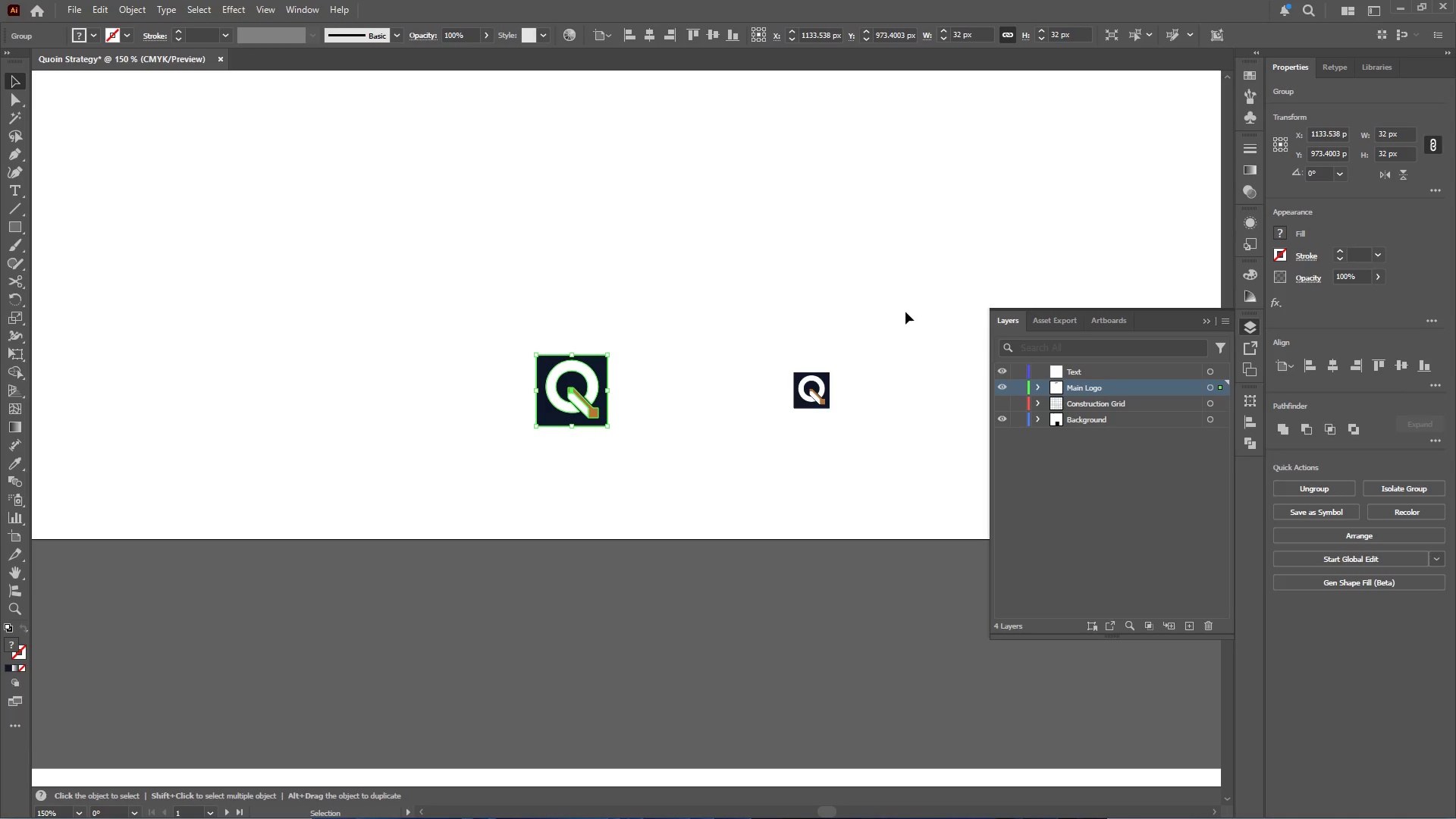 
left_click([703, 366])
 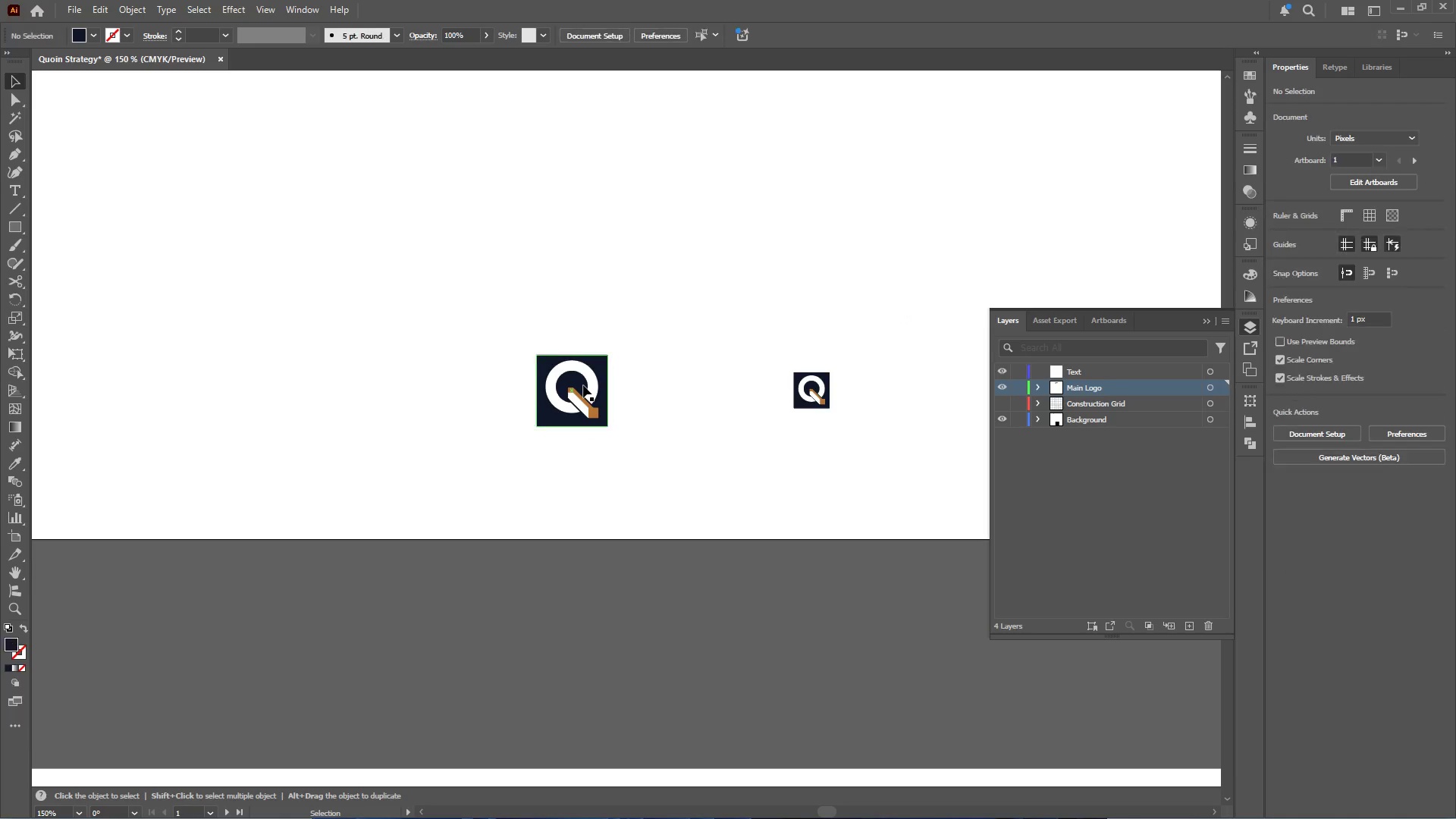 
left_click_drag(start_coordinate=[583, 385], to_coordinate=[450, 381])
 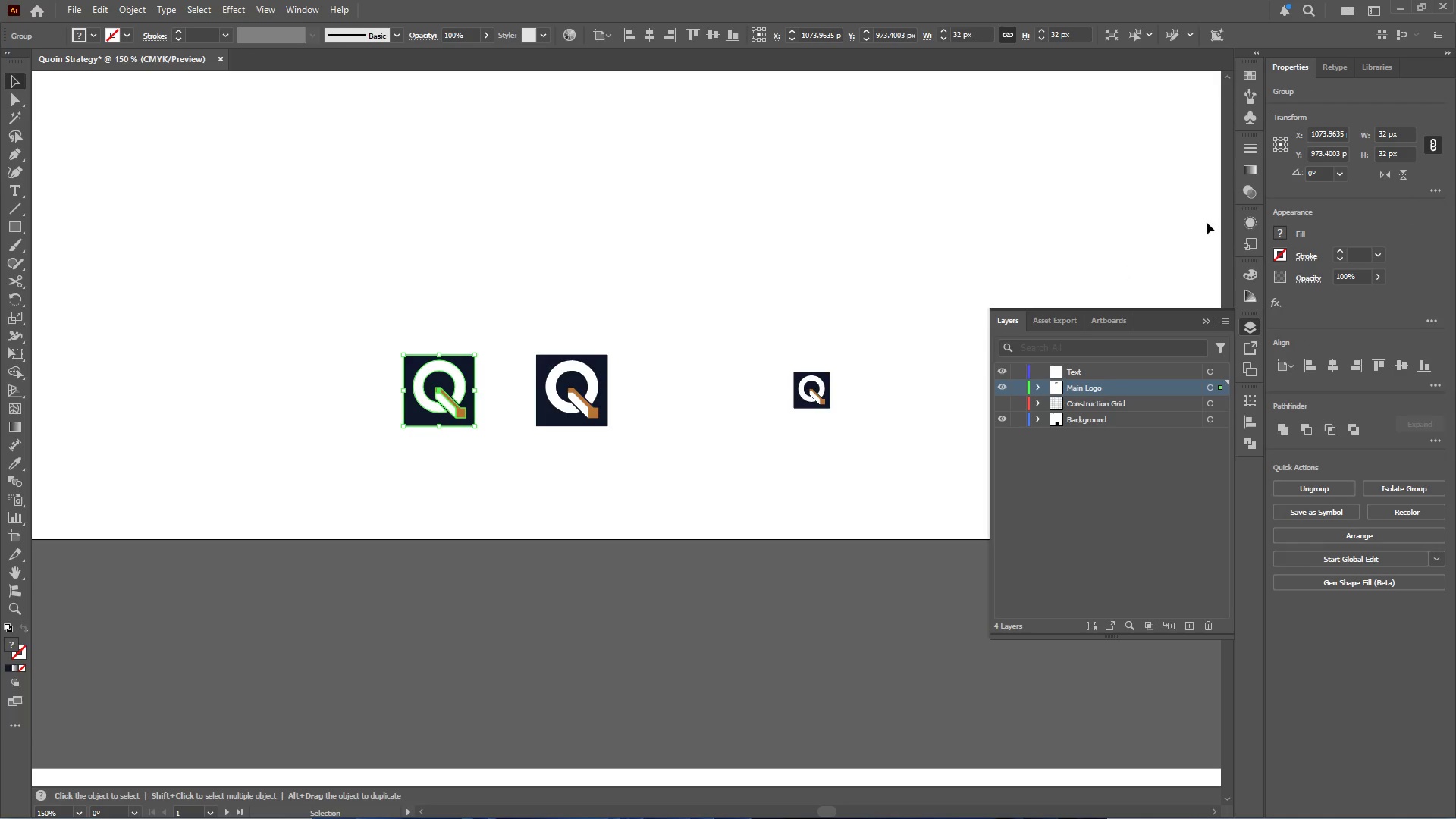 
hold_key(key=AltLeft, duration=0.95)
 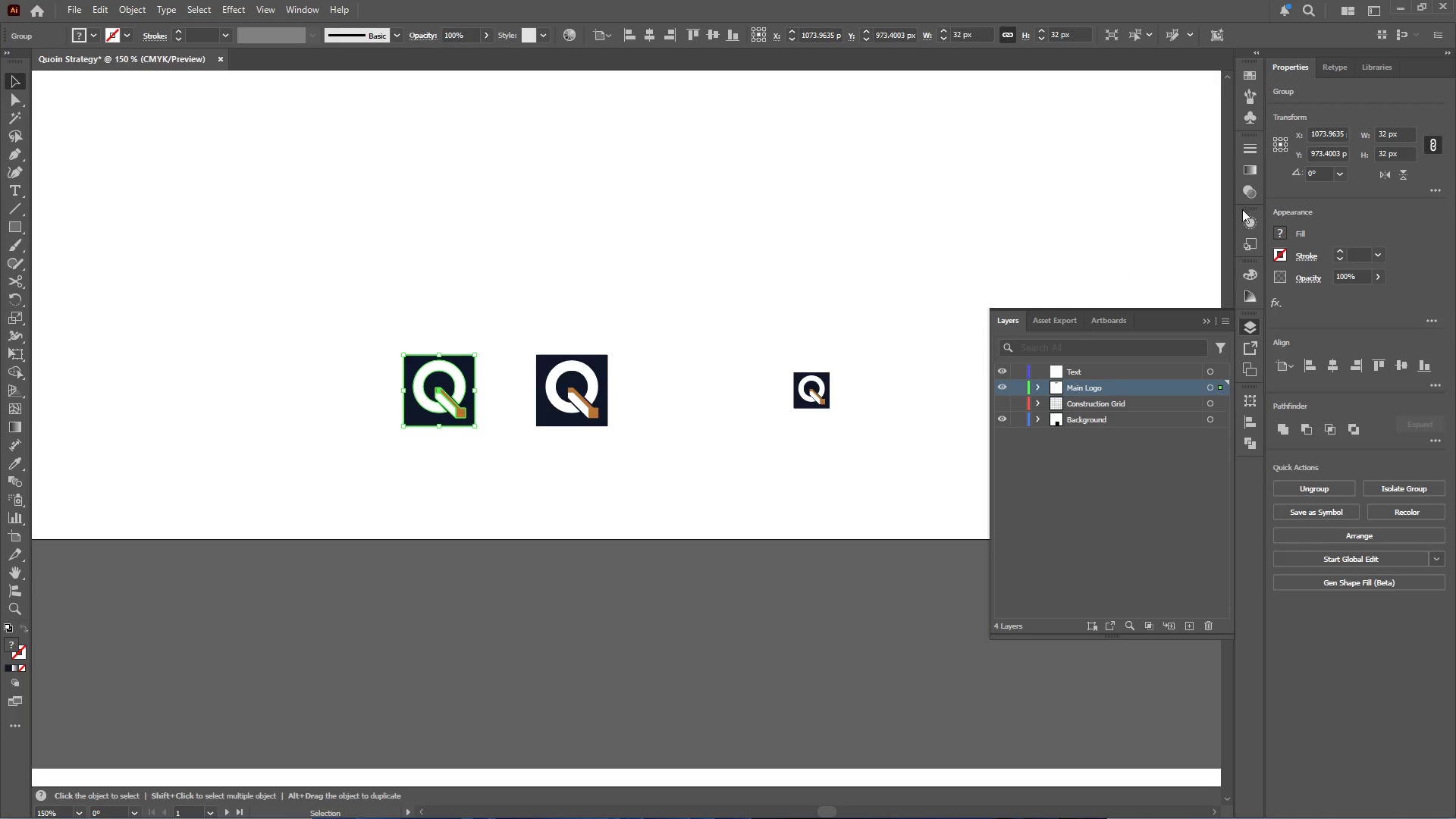 
hold_key(key=ShiftLeft, duration=0.73)
 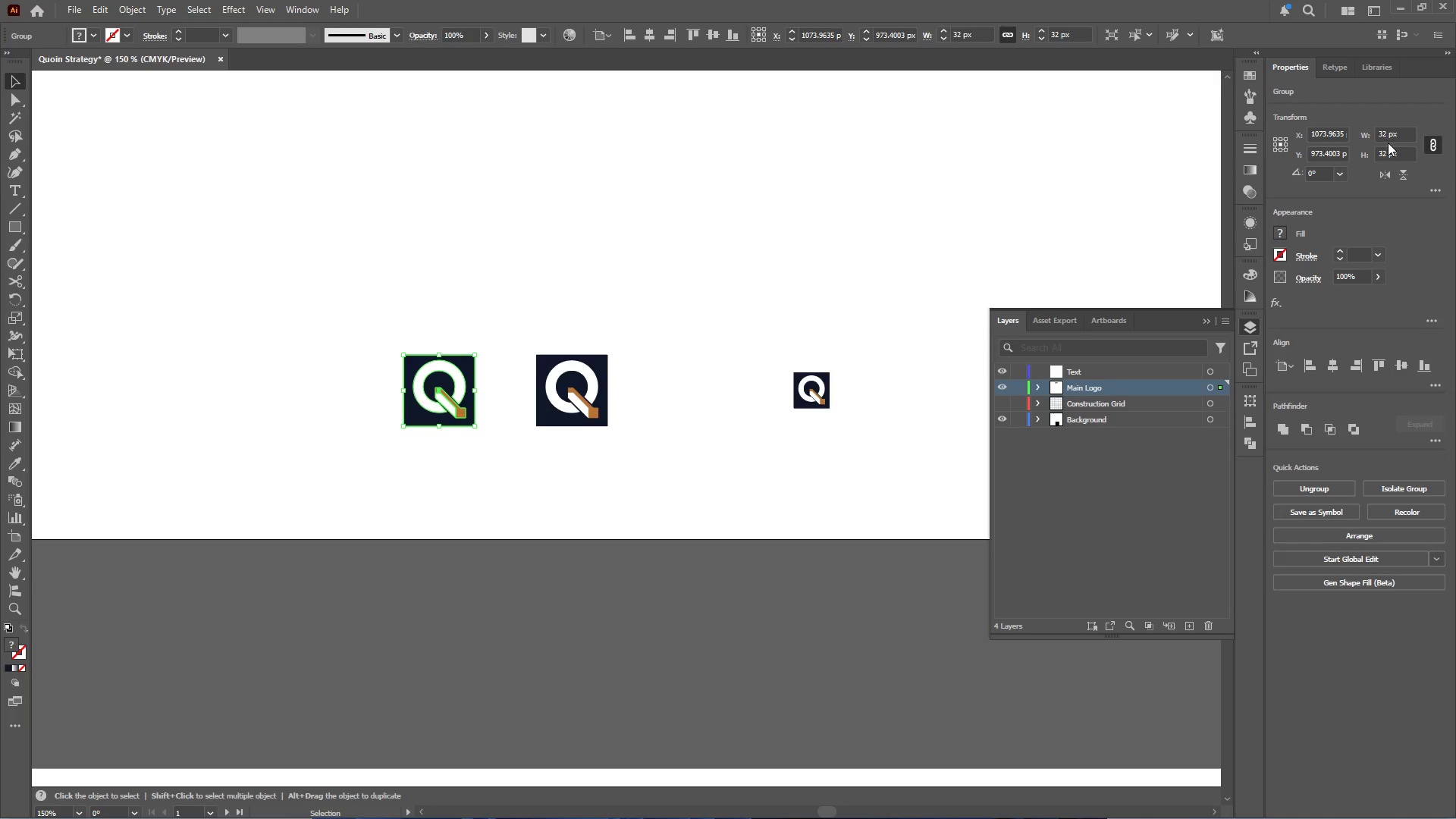 
left_click_drag(start_coordinate=[1385, 136], to_coordinate=[1363, 136])
 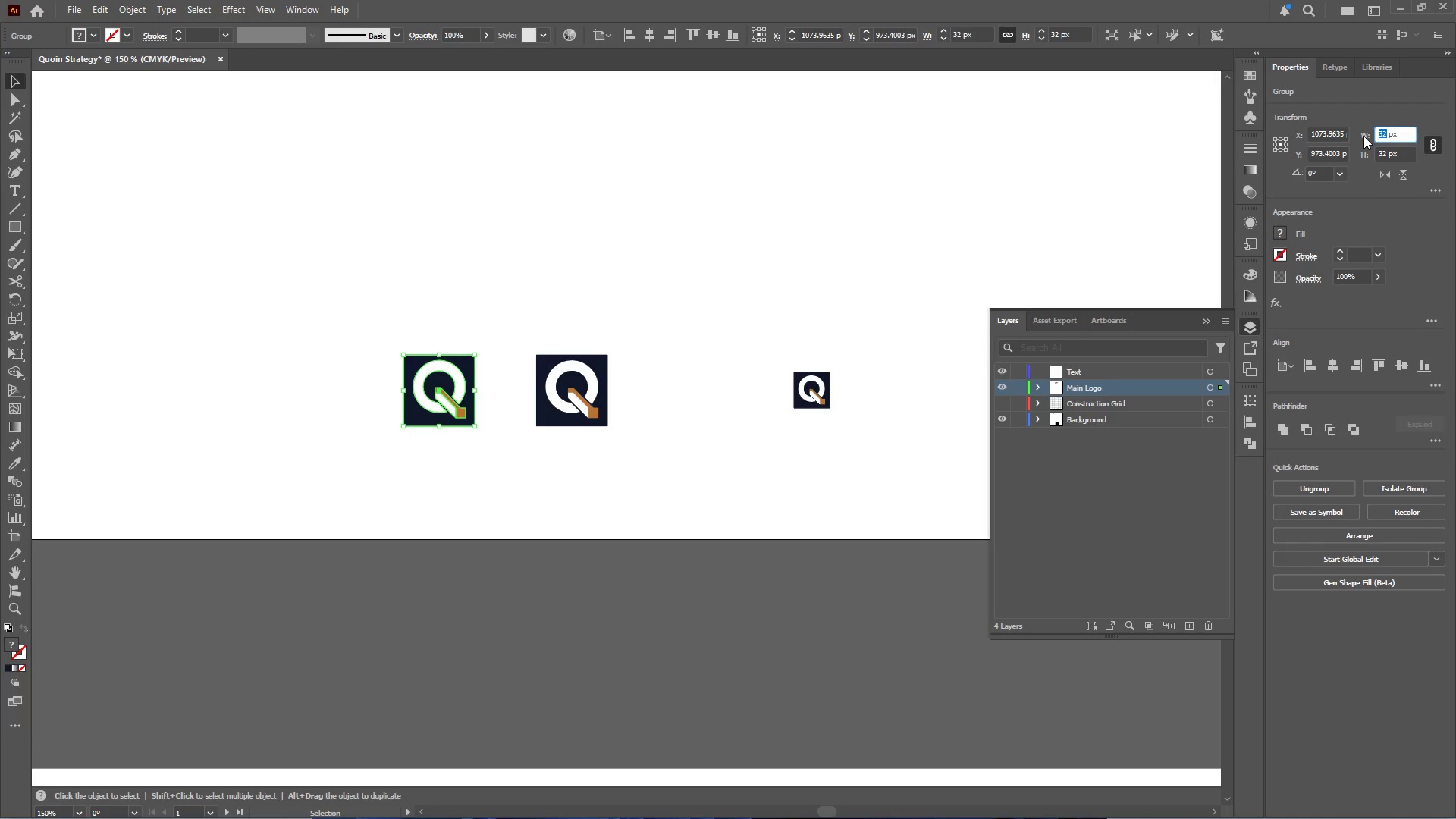 
key(Numpad6)
 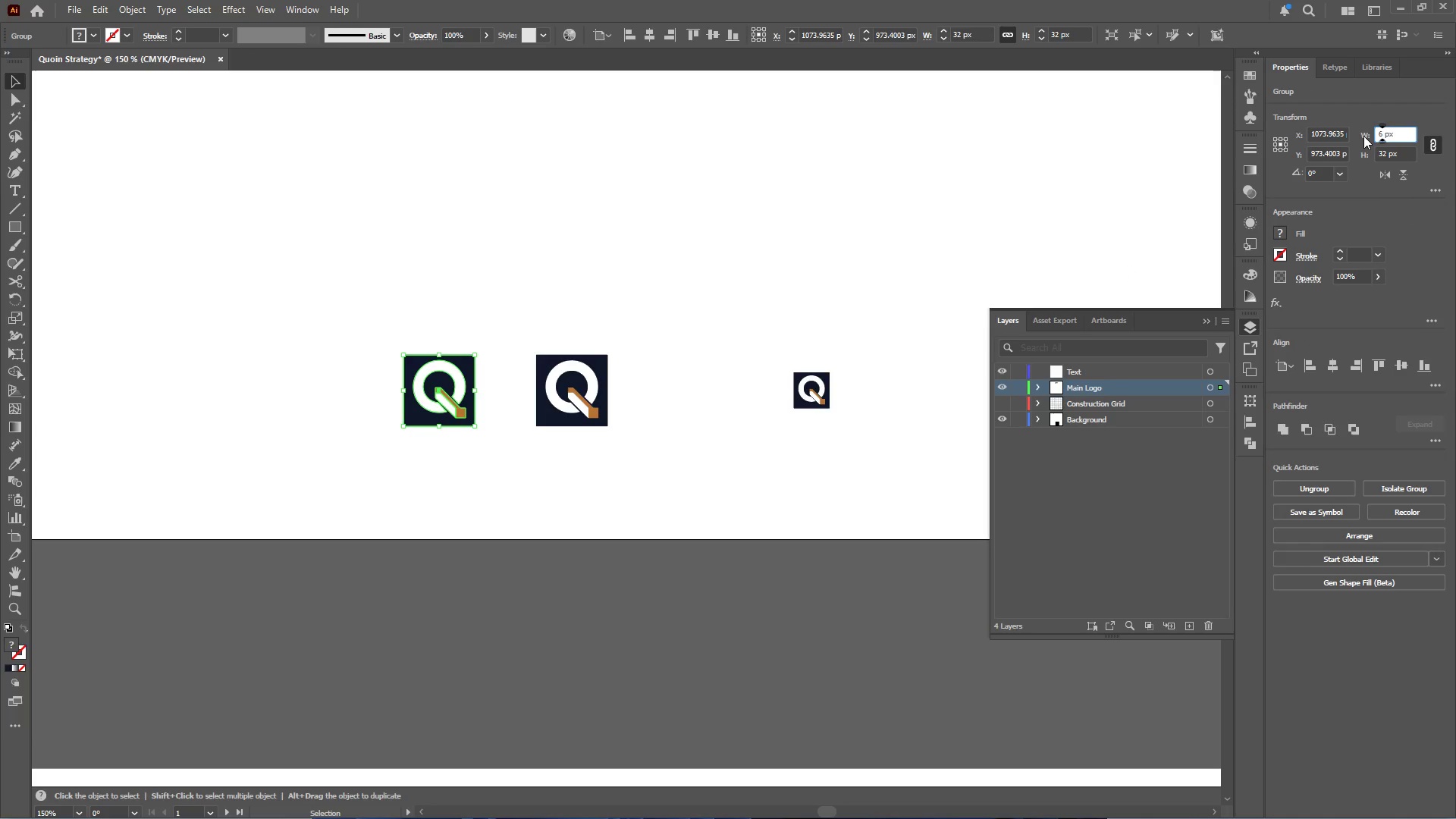 
key(Numpad4)
 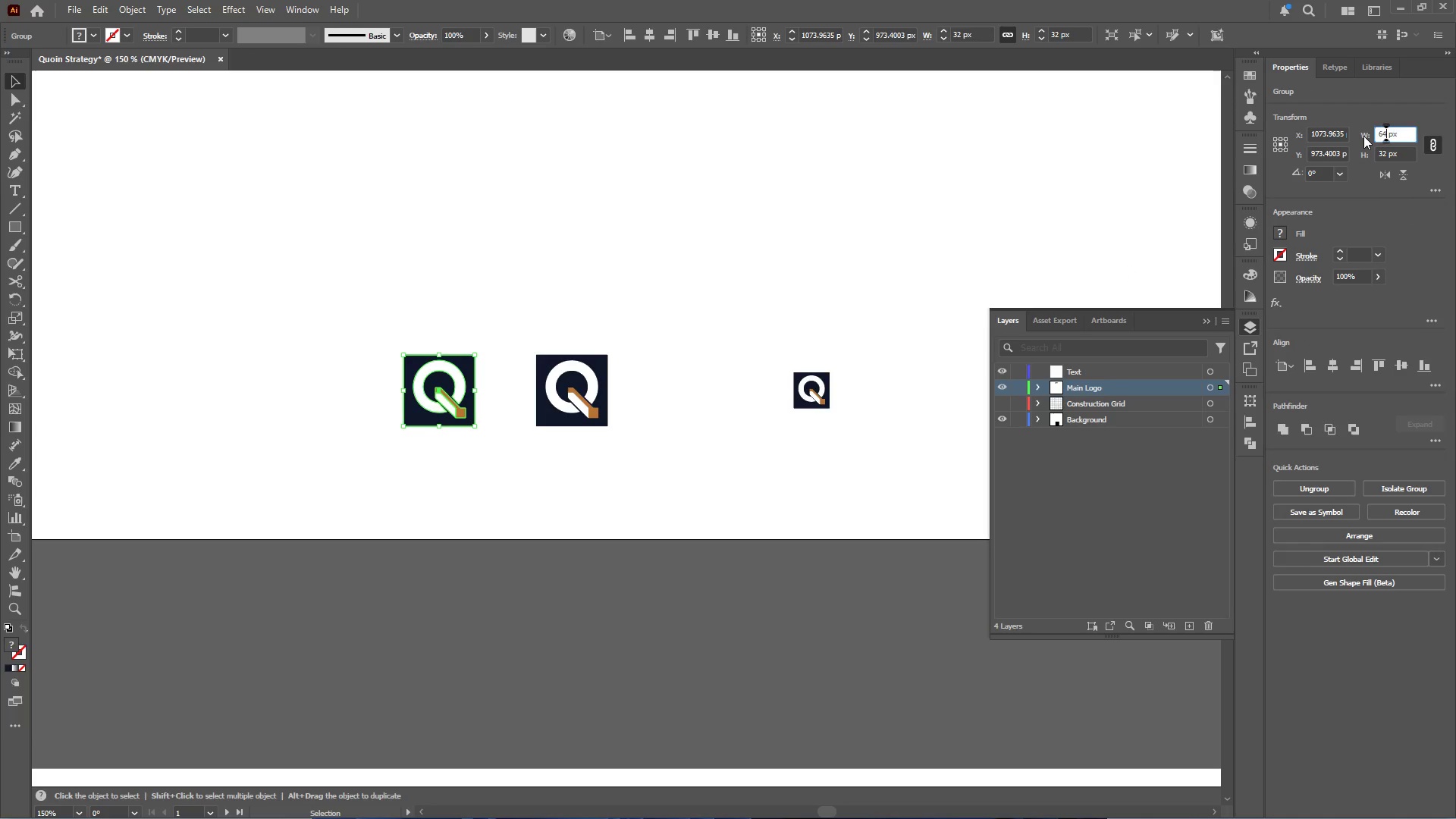 
key(NumpadEnter)
 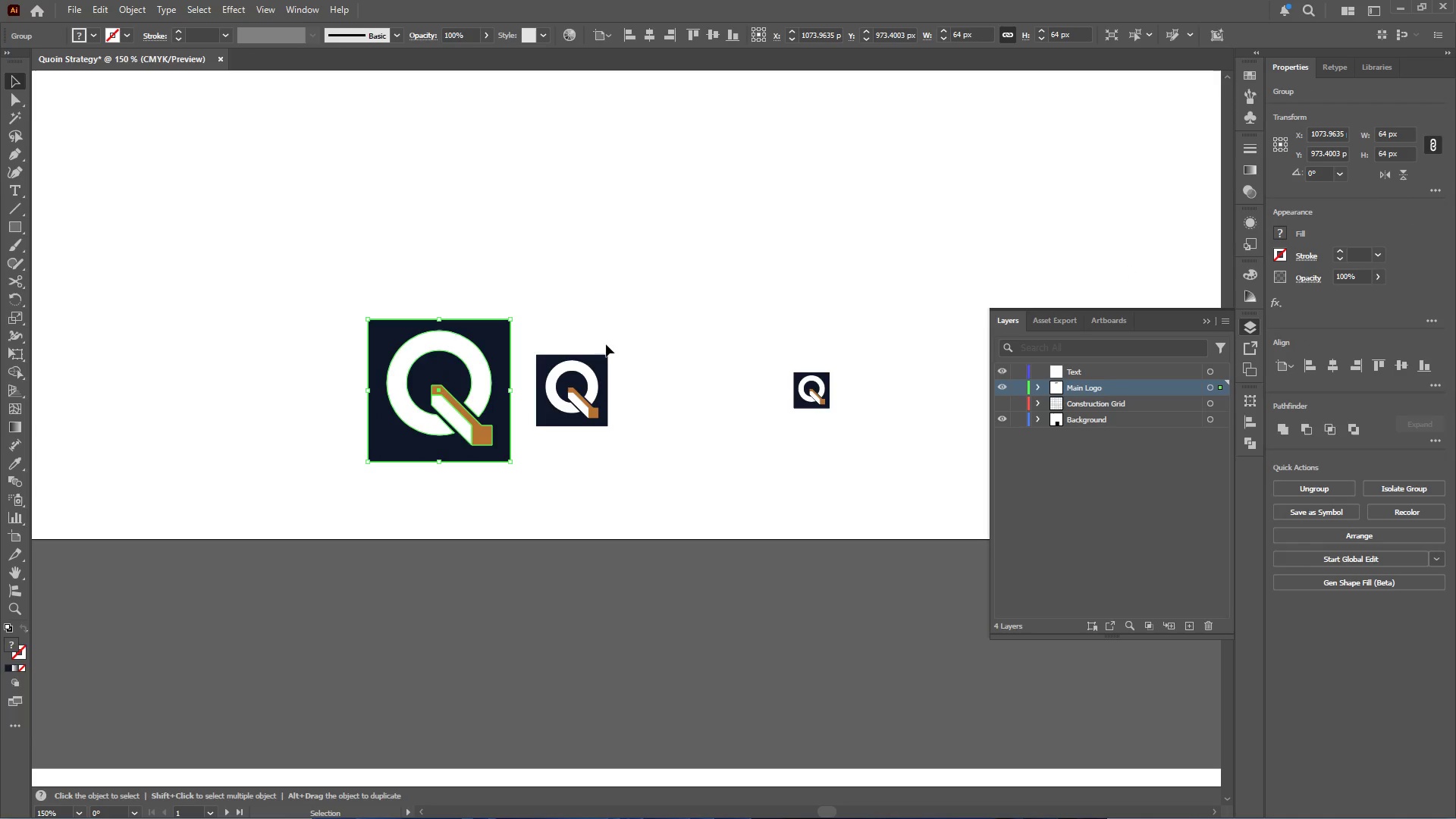 
hold_key(key=AltLeft, duration=0.41)
scroll: coordinate [508, 377], scroll_direction: down, amount: 2.0
 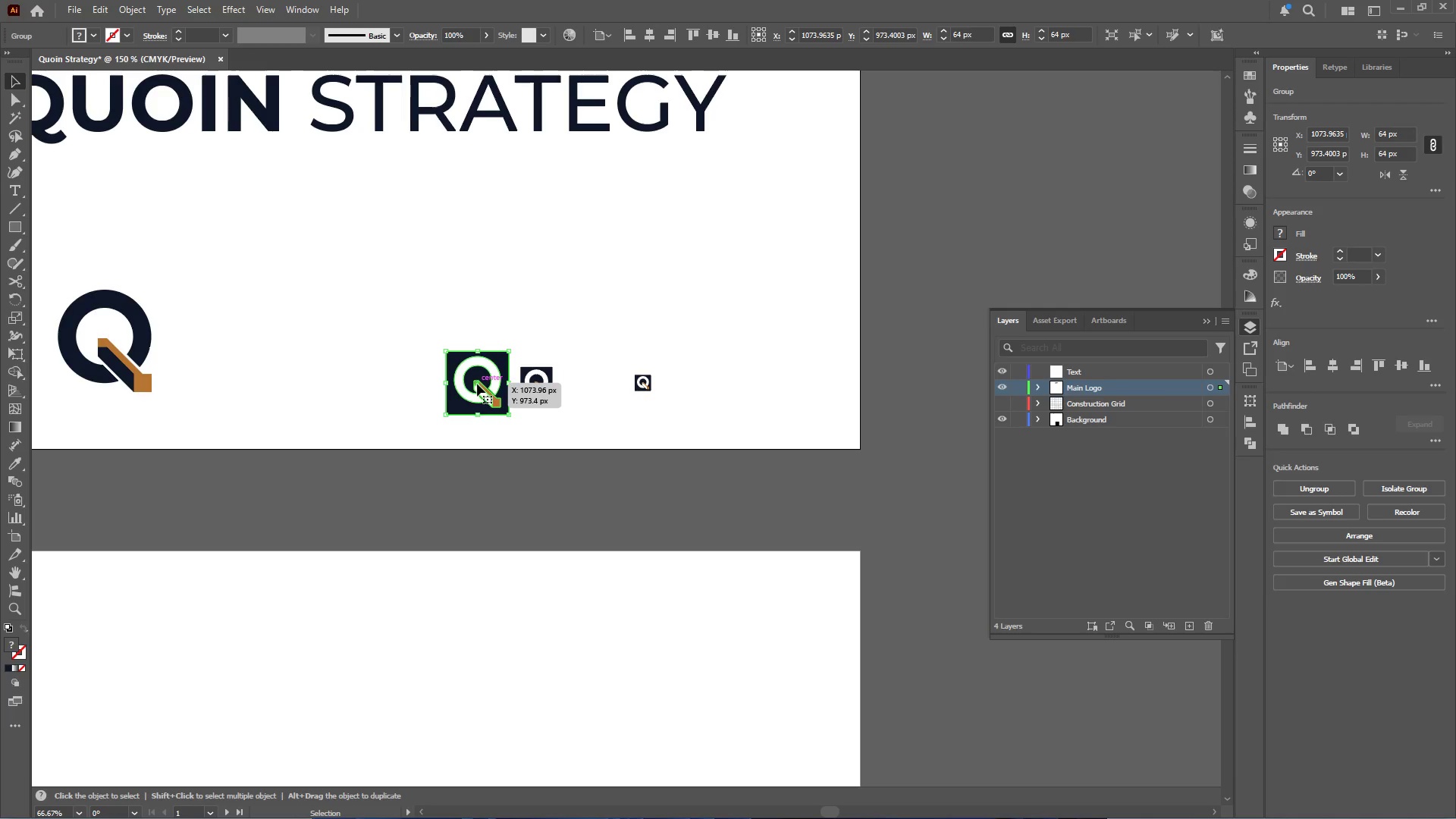 
left_click_drag(start_coordinate=[477, 384], to_coordinate=[412, 378])
 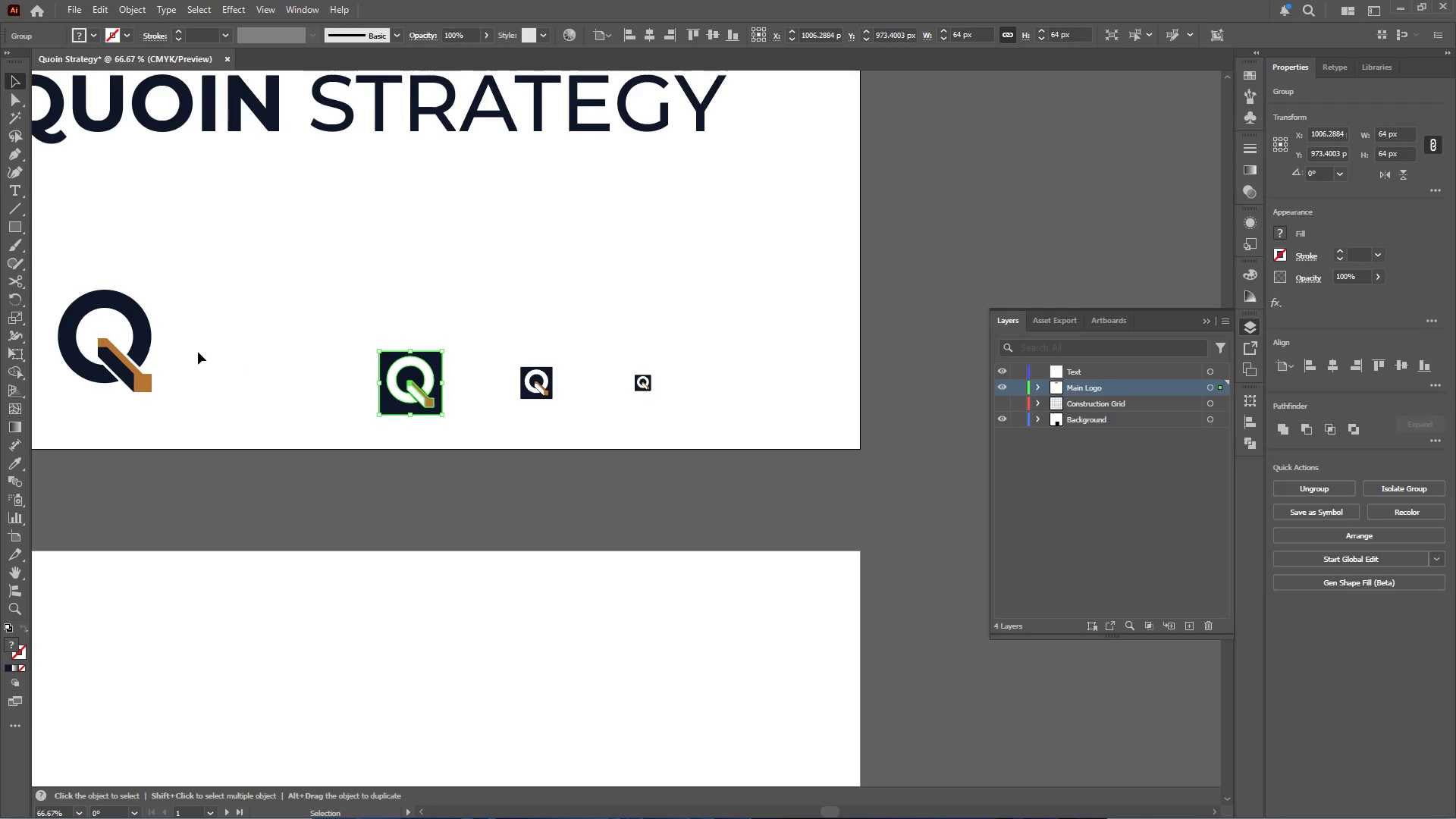 
hold_key(key=ShiftLeft, duration=2.14)
 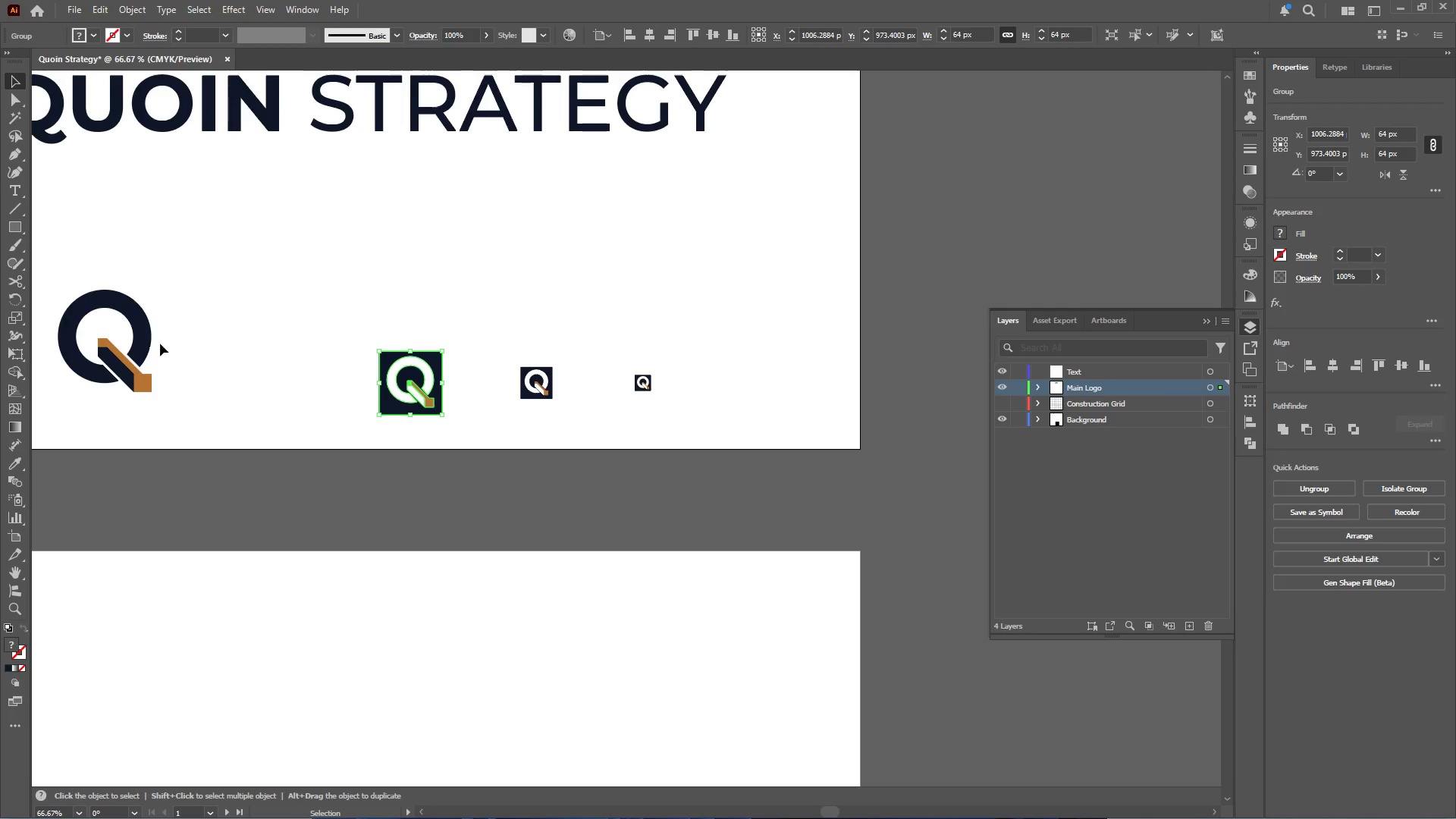 
left_click([130, 336])
 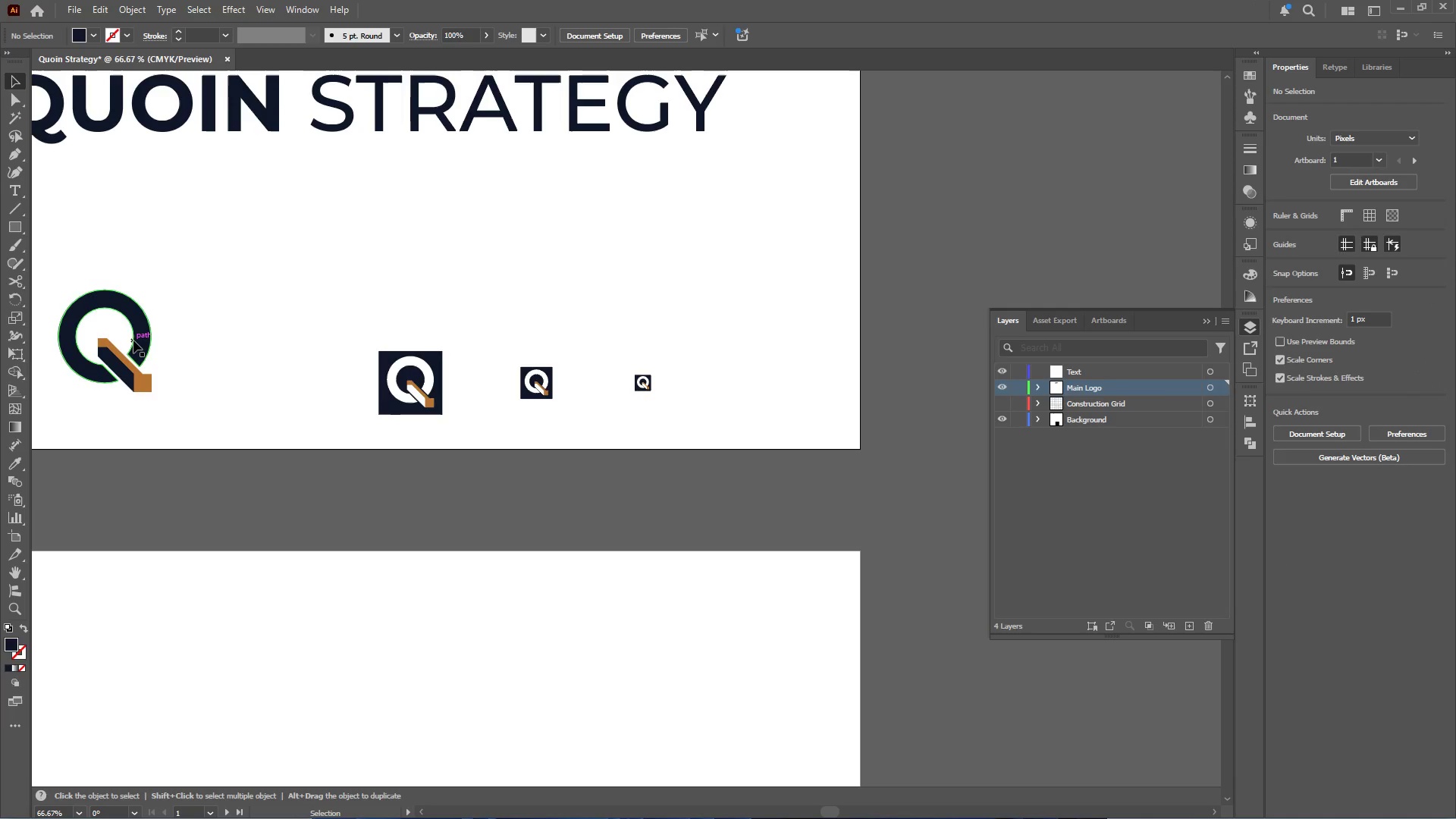 
left_click([140, 344])
 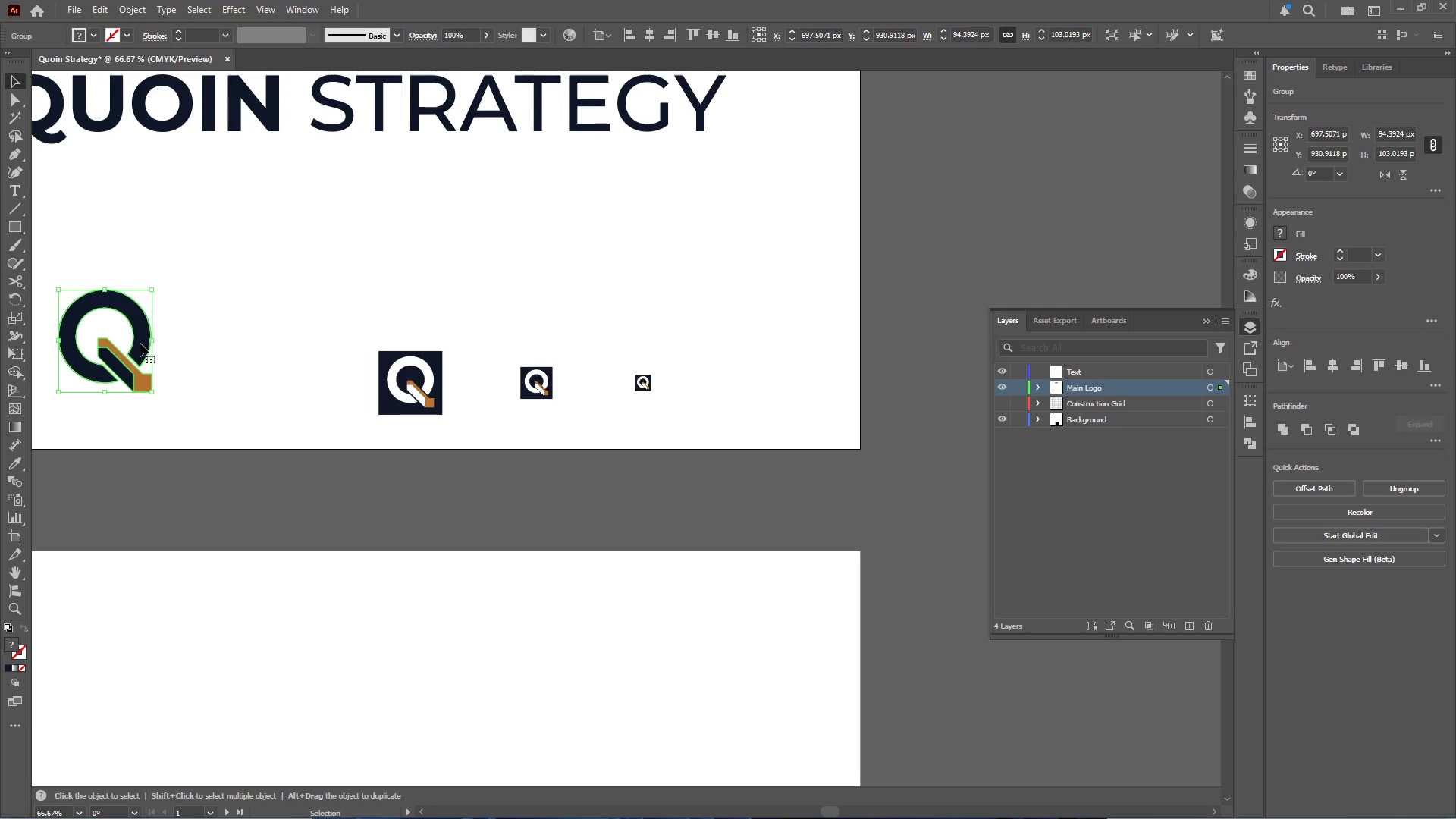 
key(Delete)
 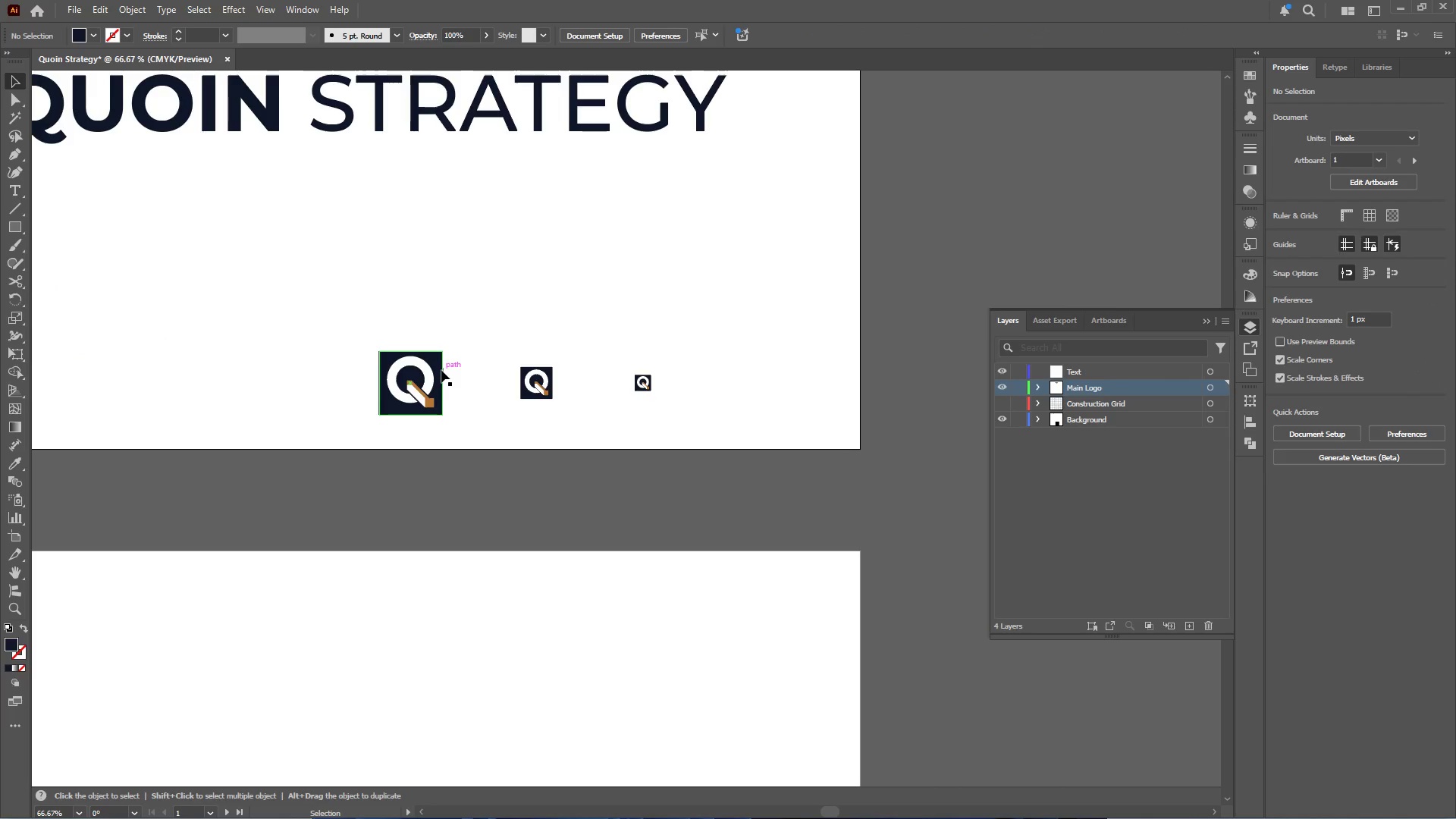 
left_click([440, 369])
 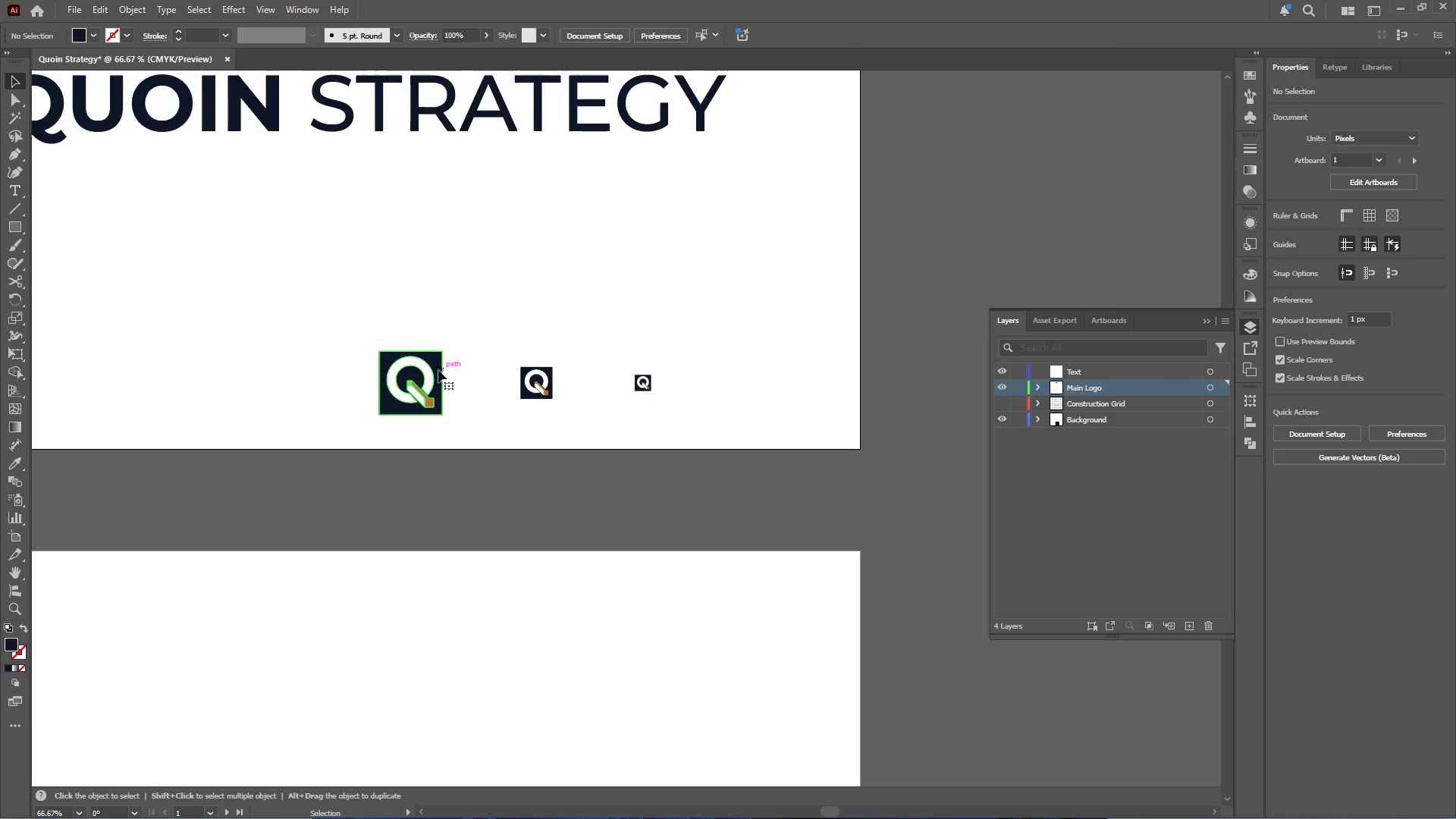 
hold_key(key=AltLeft, duration=1.75)
left_click_drag(start_coordinate=[432, 382], to_coordinate=[295, 371])
 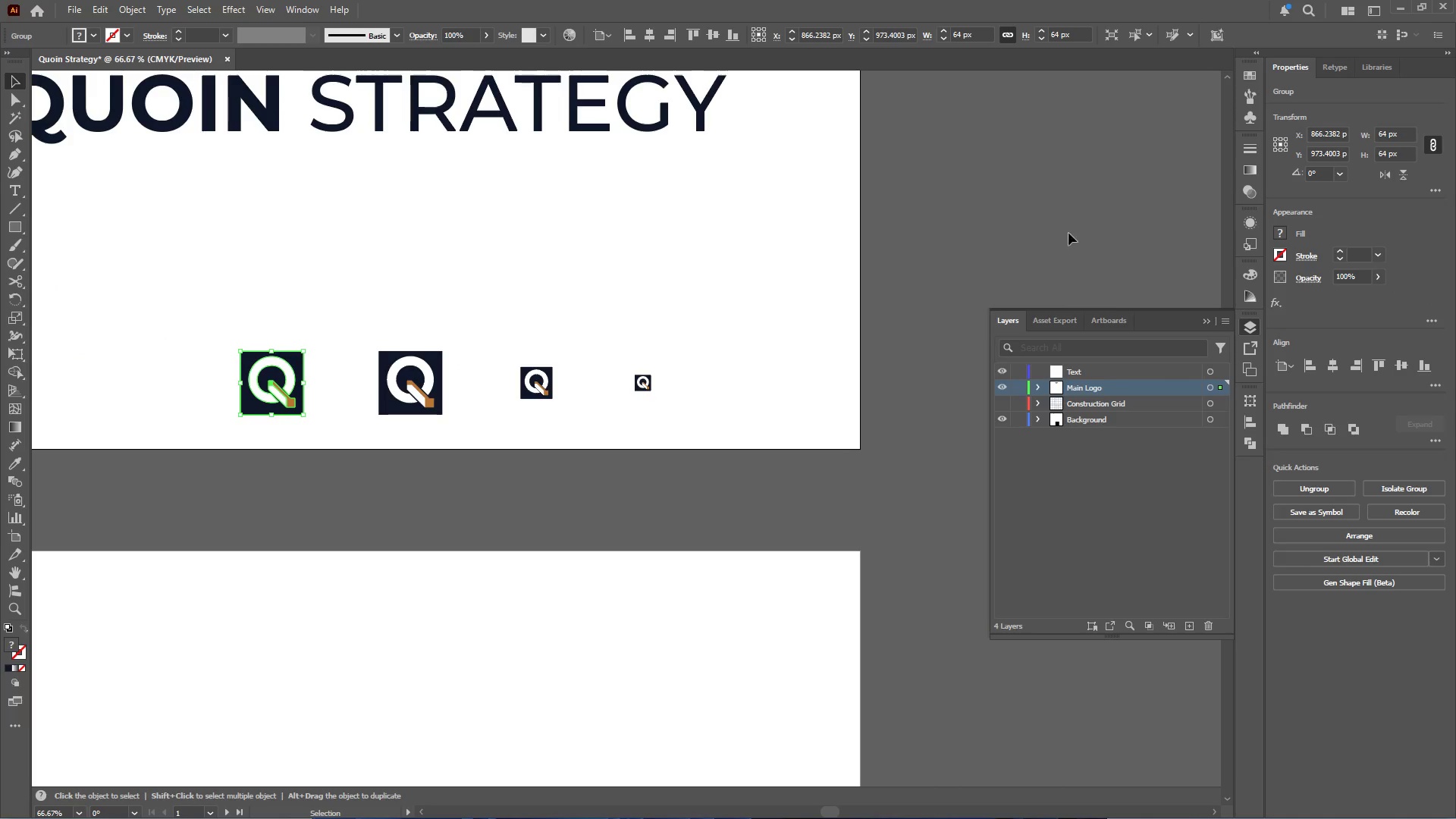 
hold_key(key=ShiftLeft, duration=1.33)
 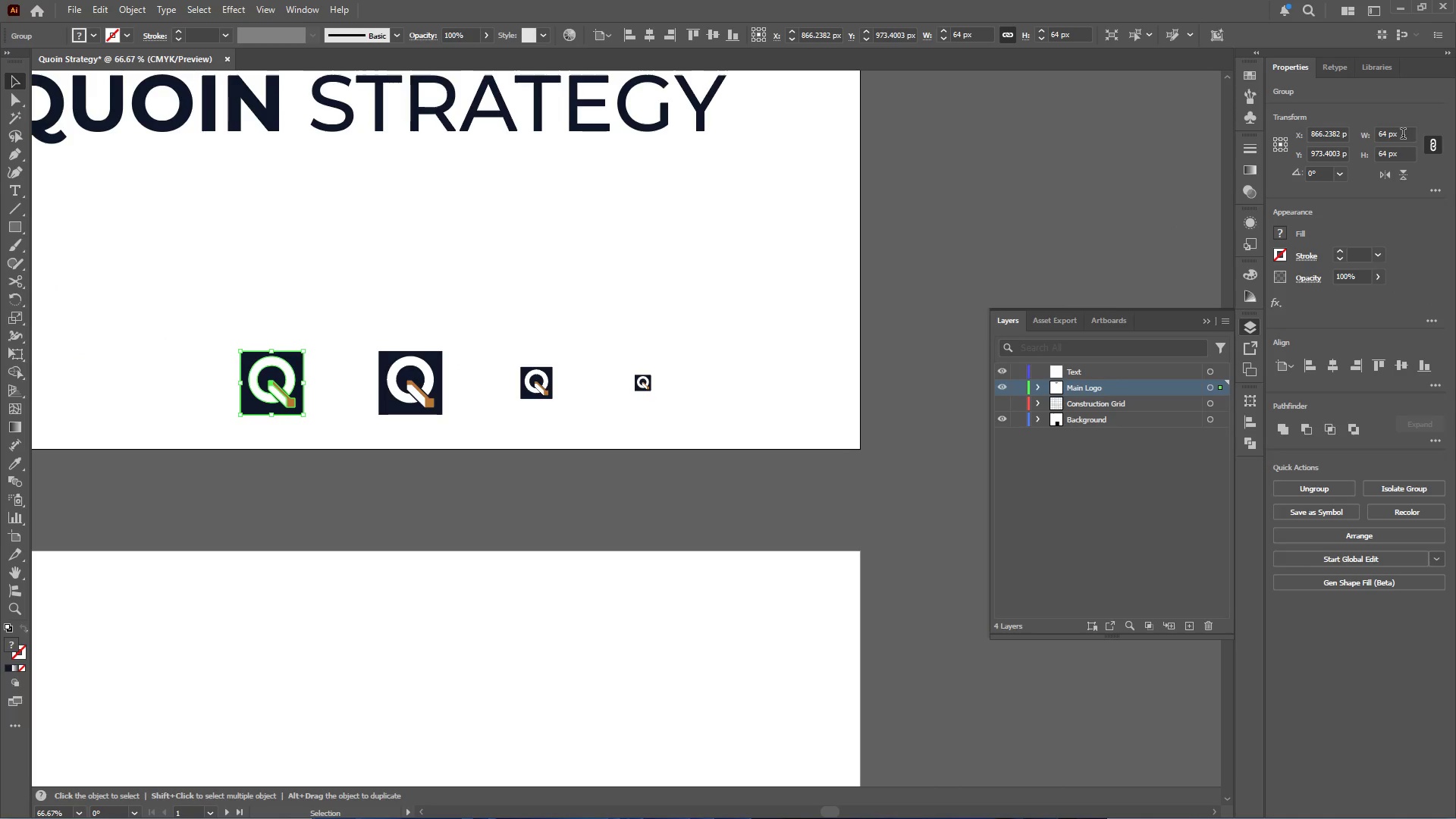 
left_click_drag(start_coordinate=[1388, 136], to_coordinate=[1366, 136])
 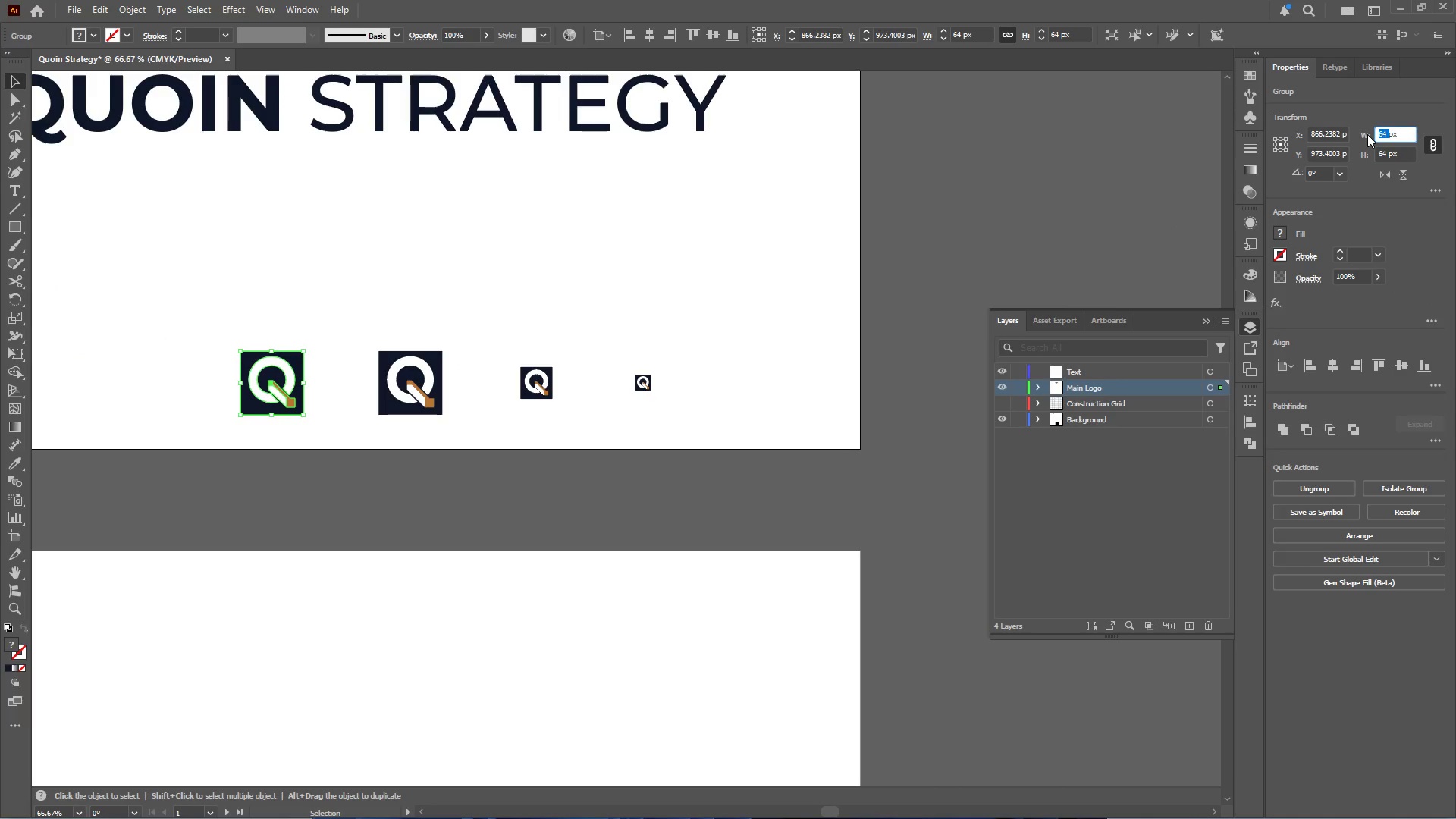 
key(Numpad1)
 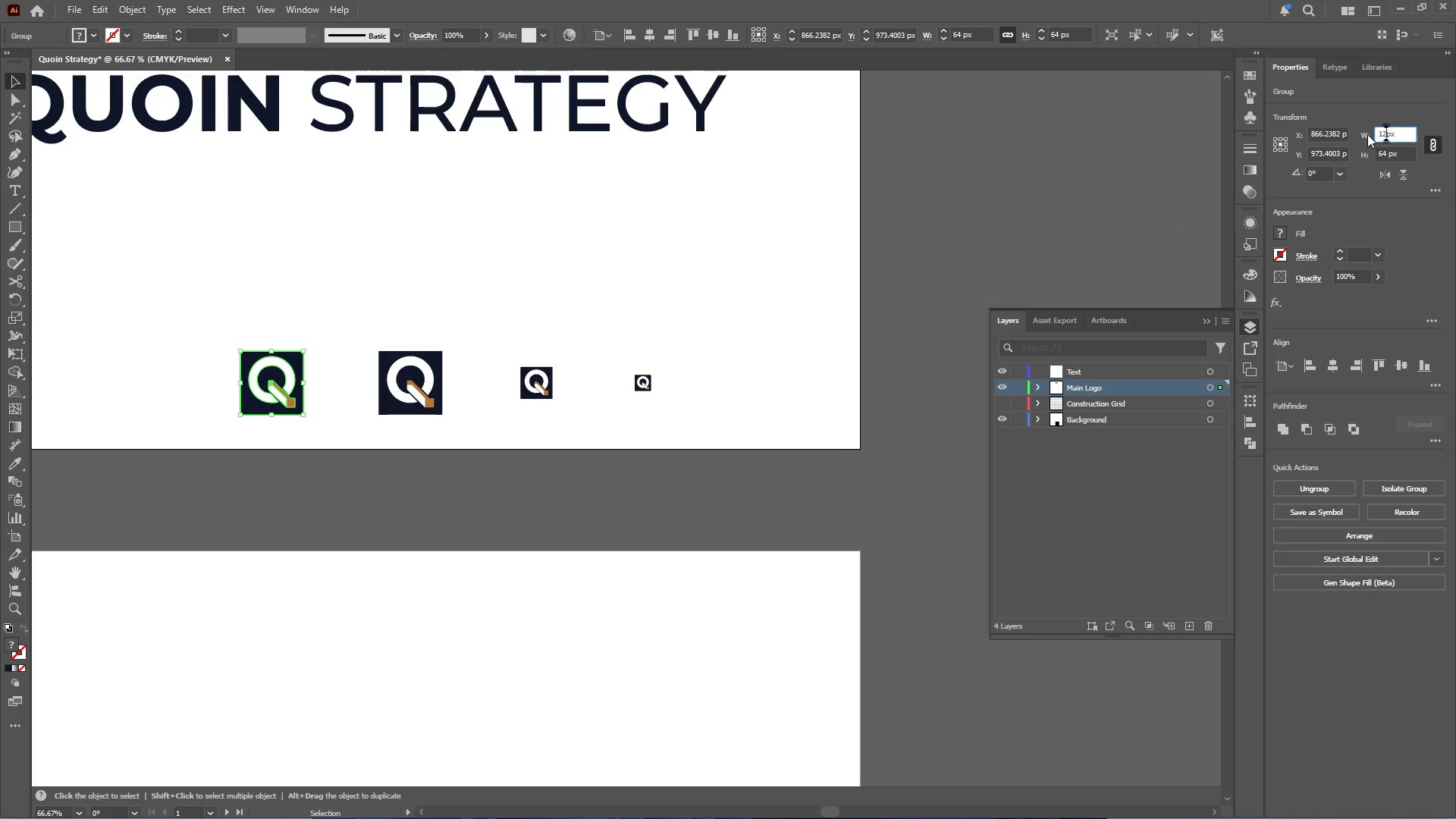 
key(Numpad2)
 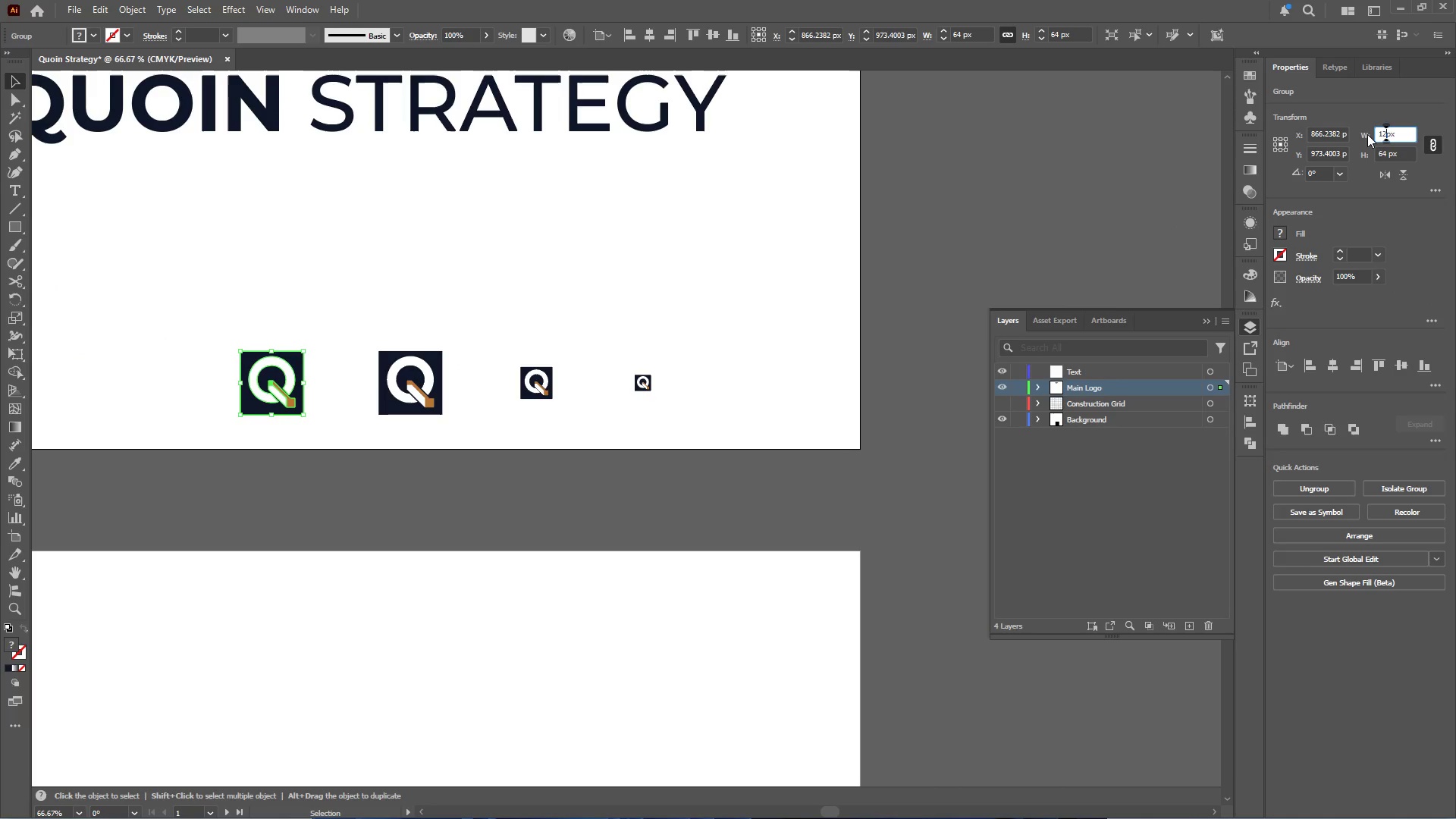 
key(Numpad8)
 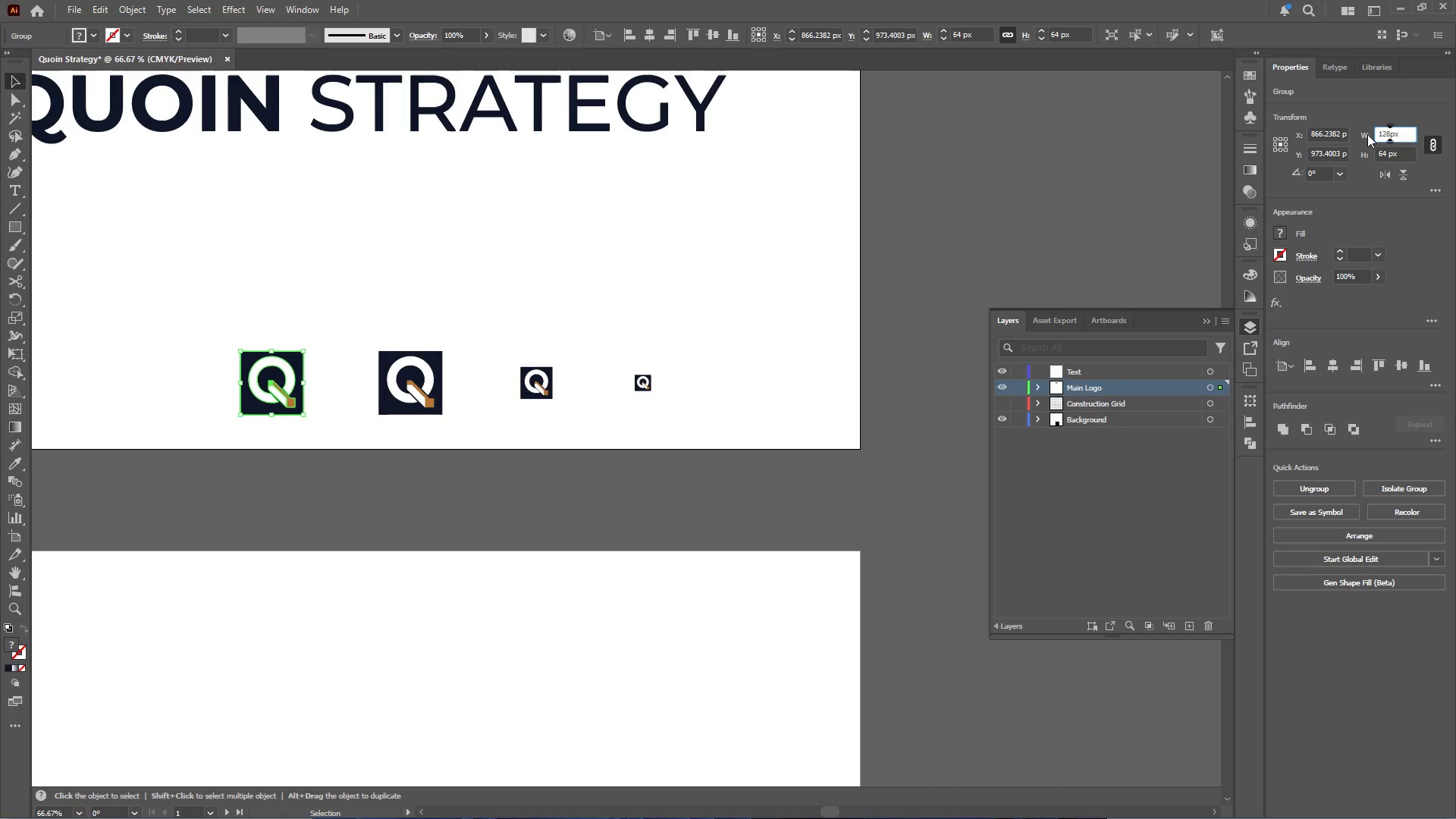 
key(NumpadEnter)
 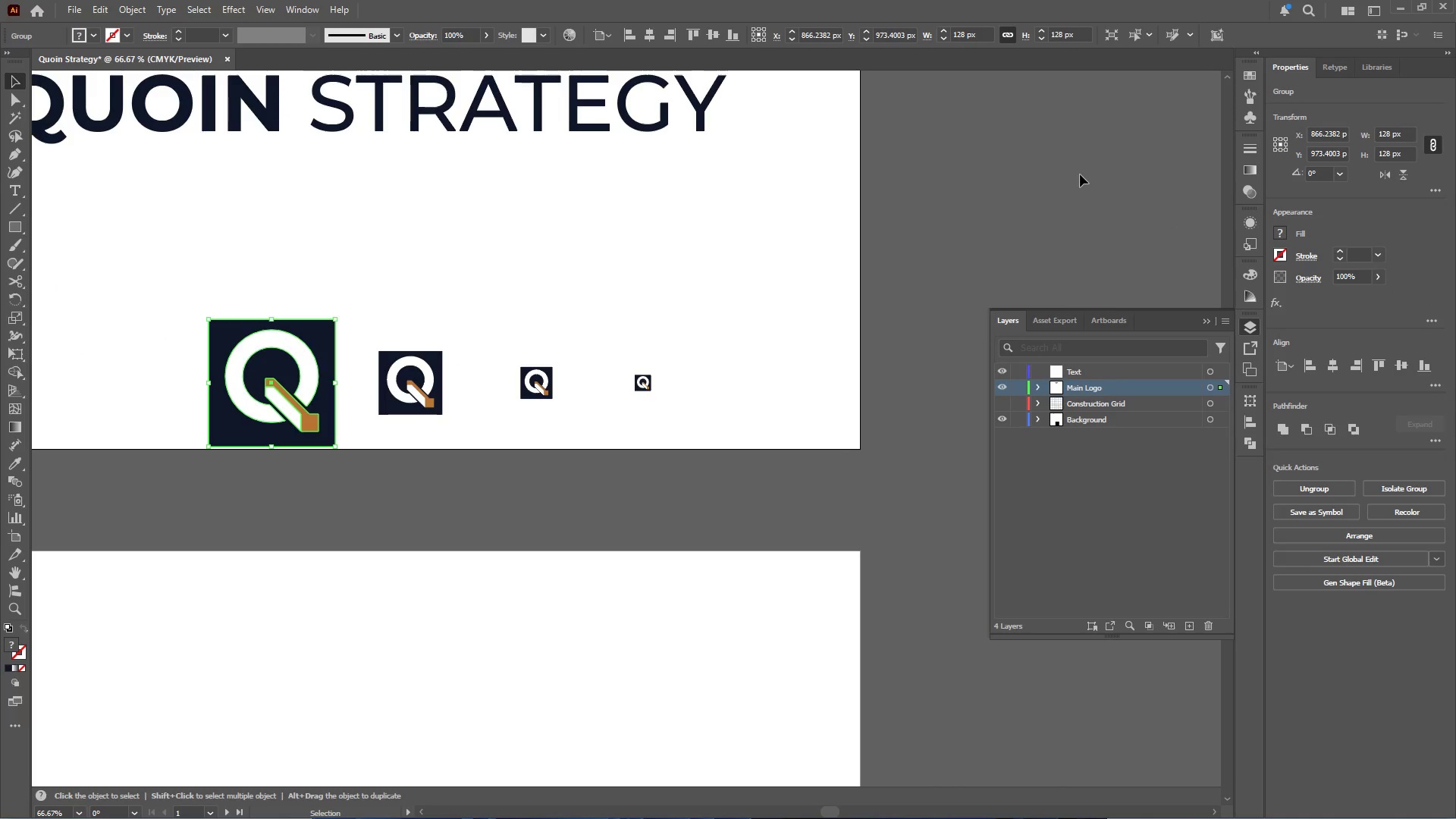 
hold_key(key=AltLeft, duration=0.38)
scroll: coordinate [591, 312], scroll_direction: down, amount: 1.0
 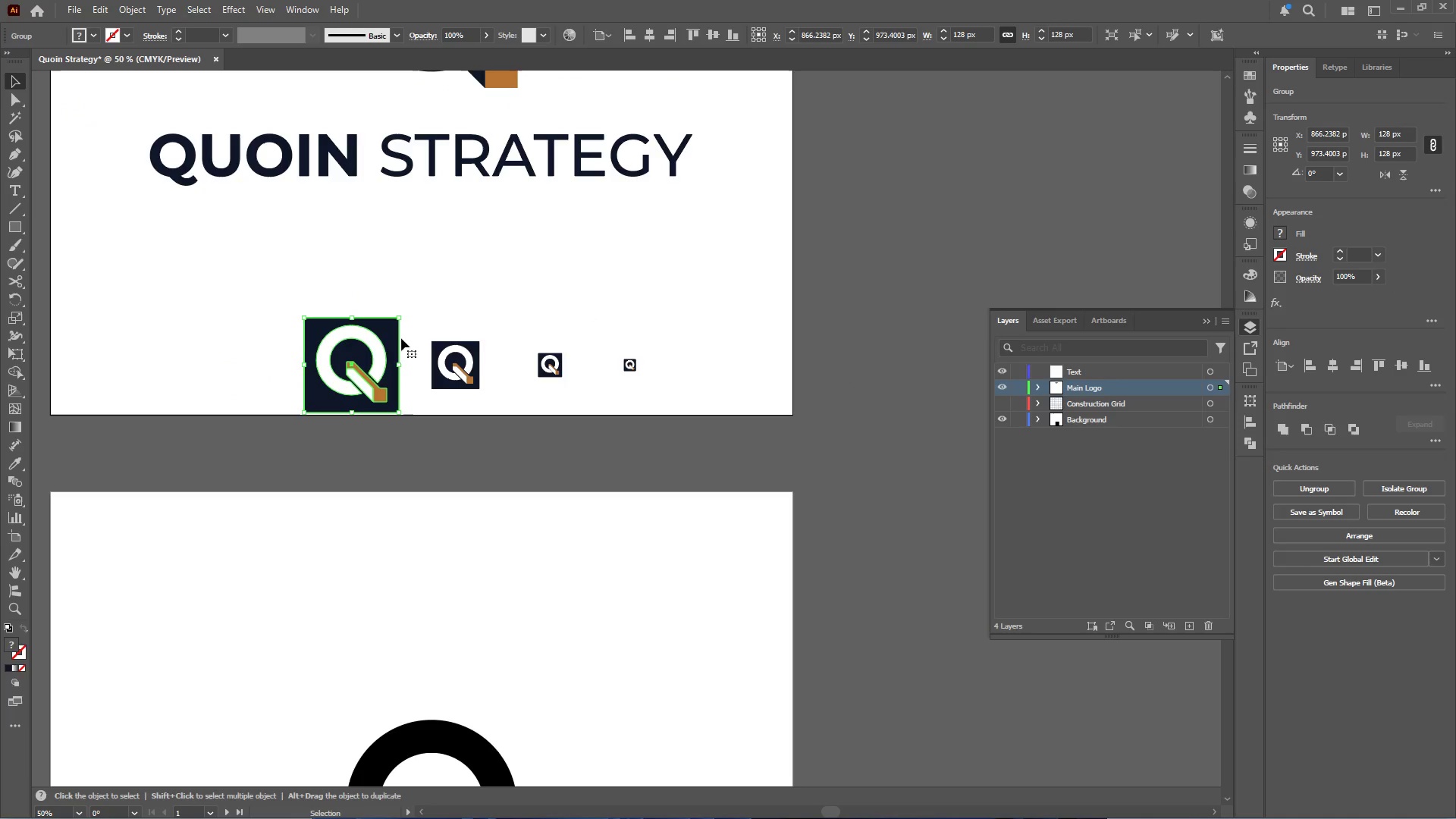 
left_click_drag(start_coordinate=[381, 346], to_coordinate=[340, 338])
 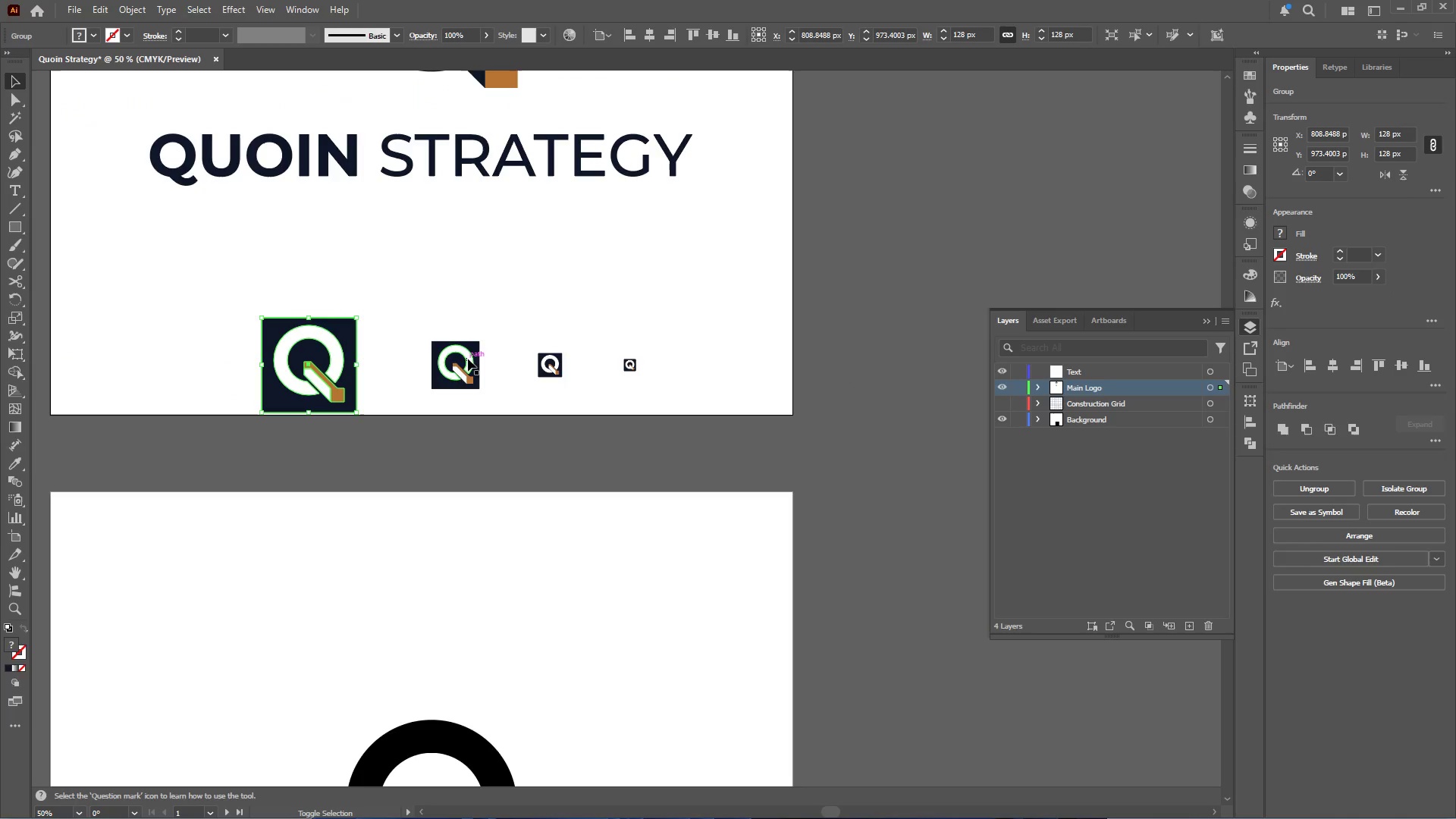 
hold_key(key=ShiftLeft, duration=0.66)
 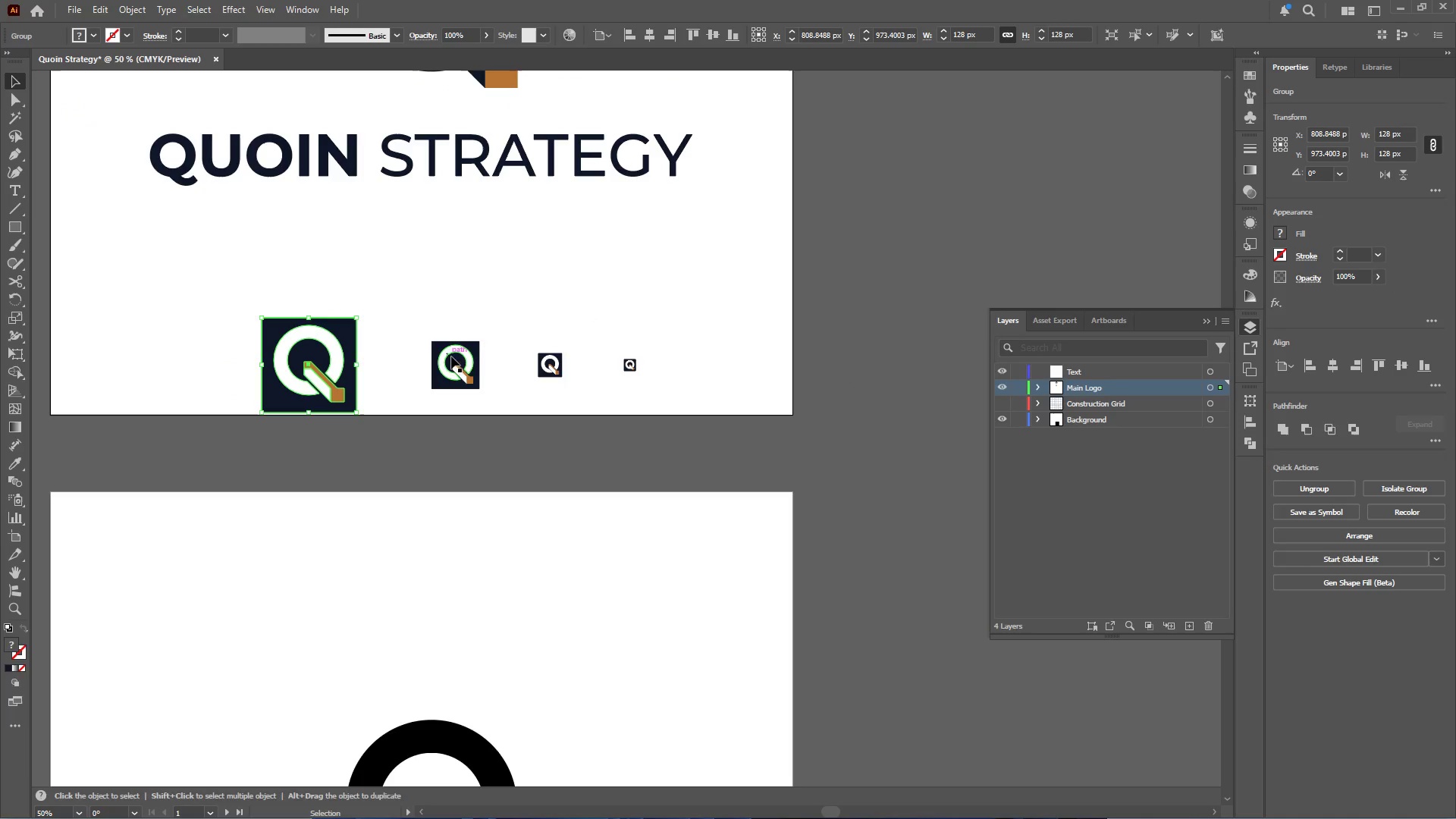 
hold_key(key=ShiftLeft, duration=2.17)
left_click([469, 359])
 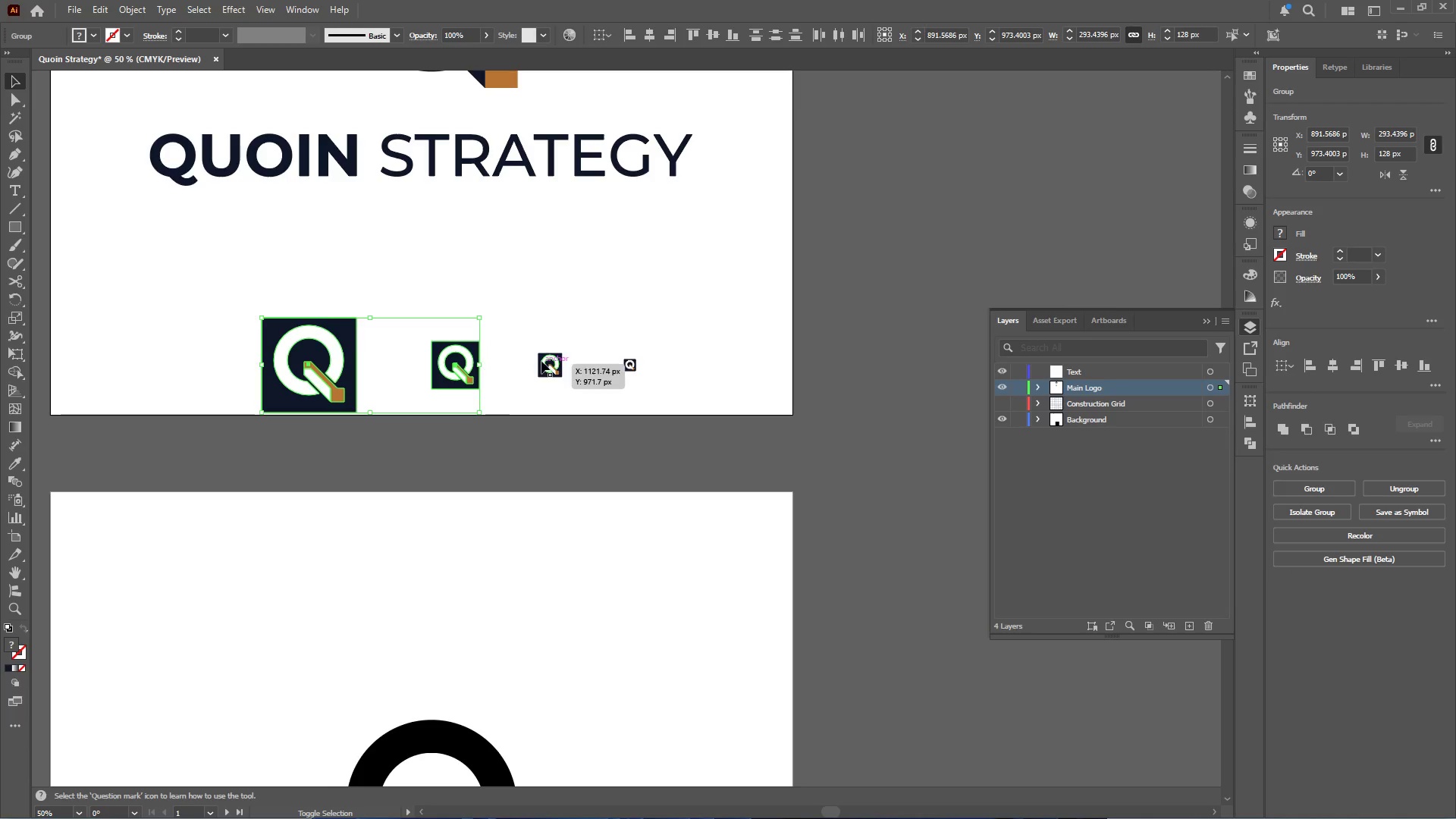 
left_click([541, 361])
 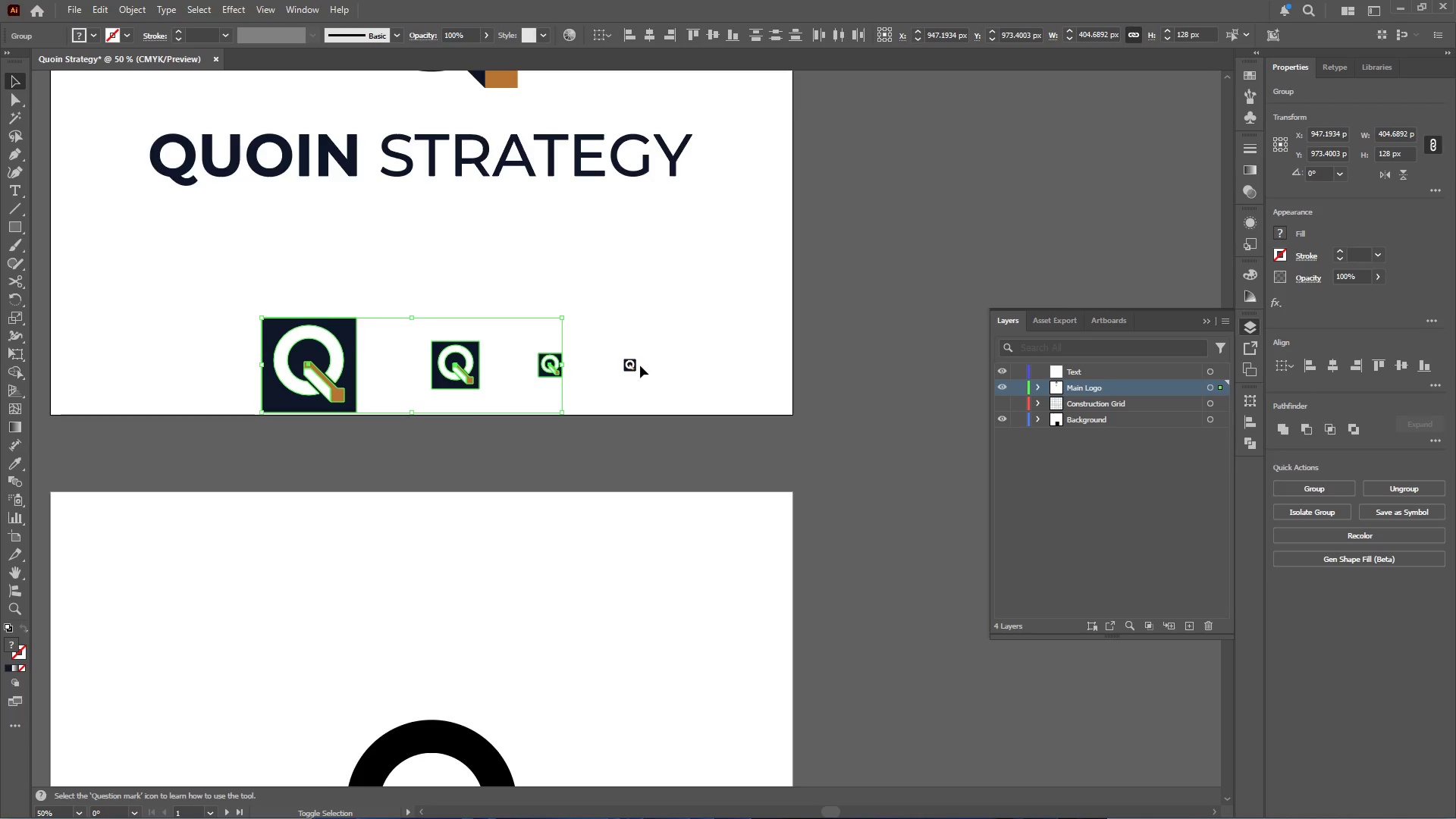 
left_click([635, 365])
 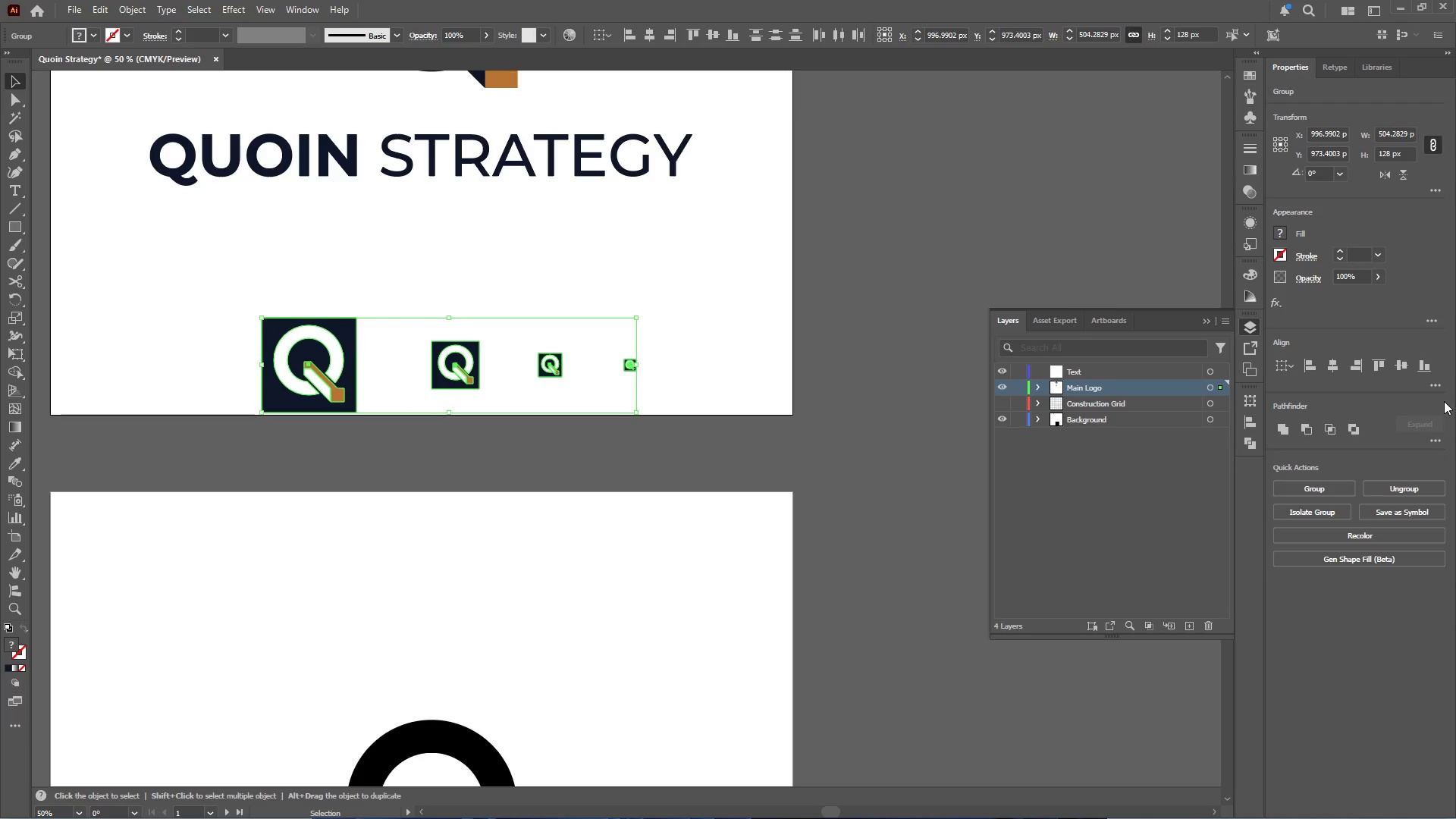 
left_click([1437, 387])
 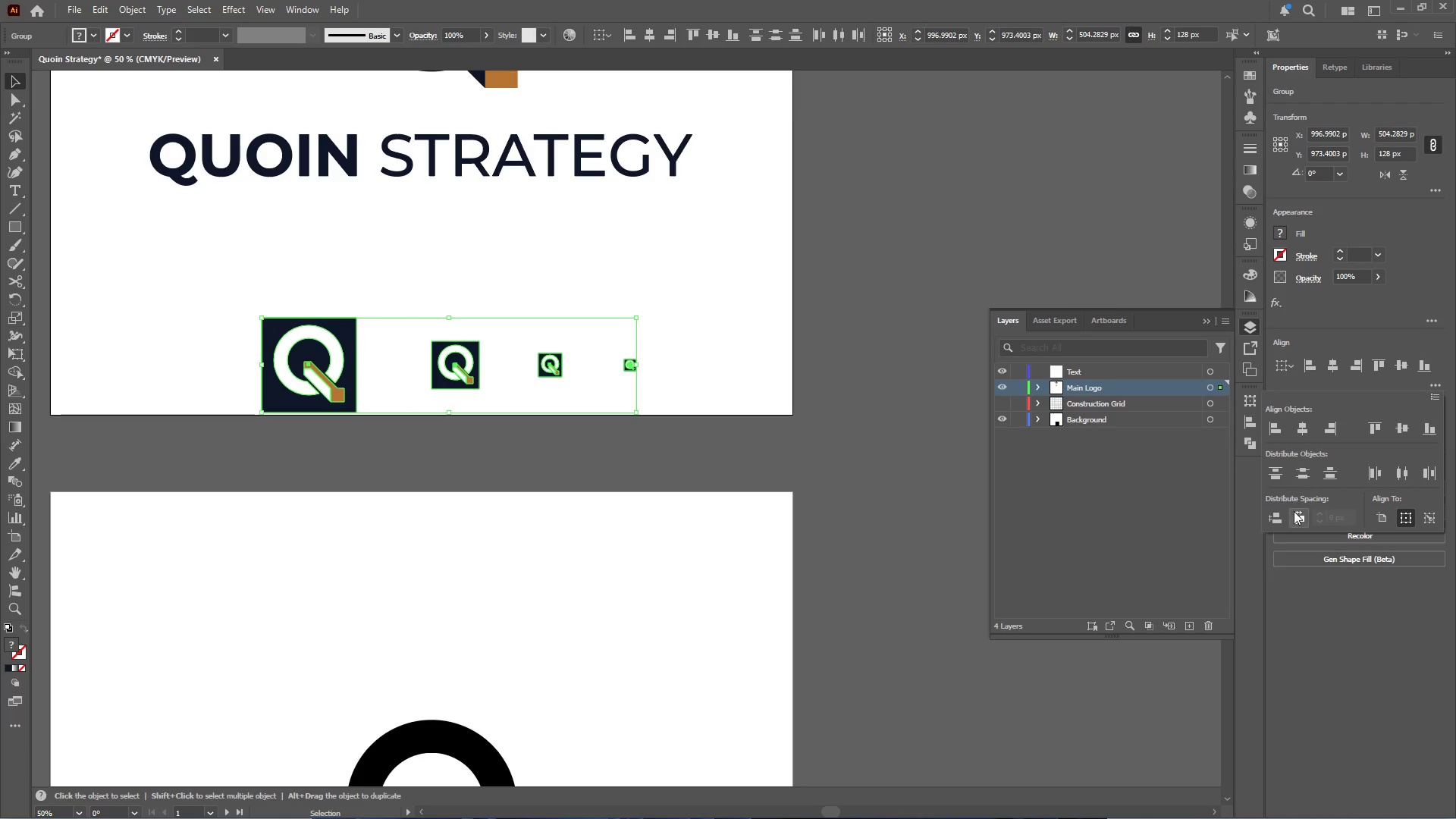 
left_click([1298, 516])
 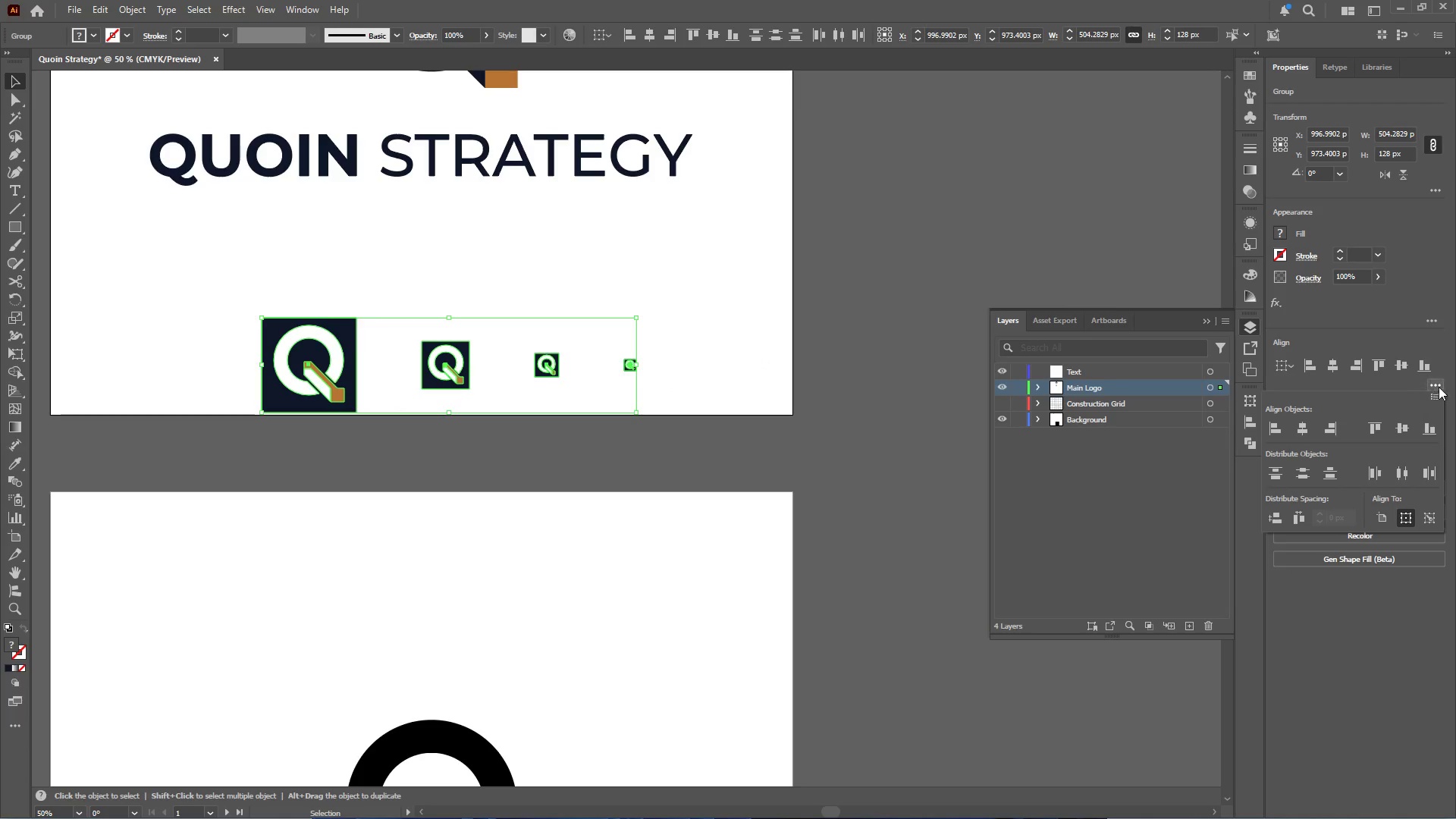 
left_click([1420, 369])
 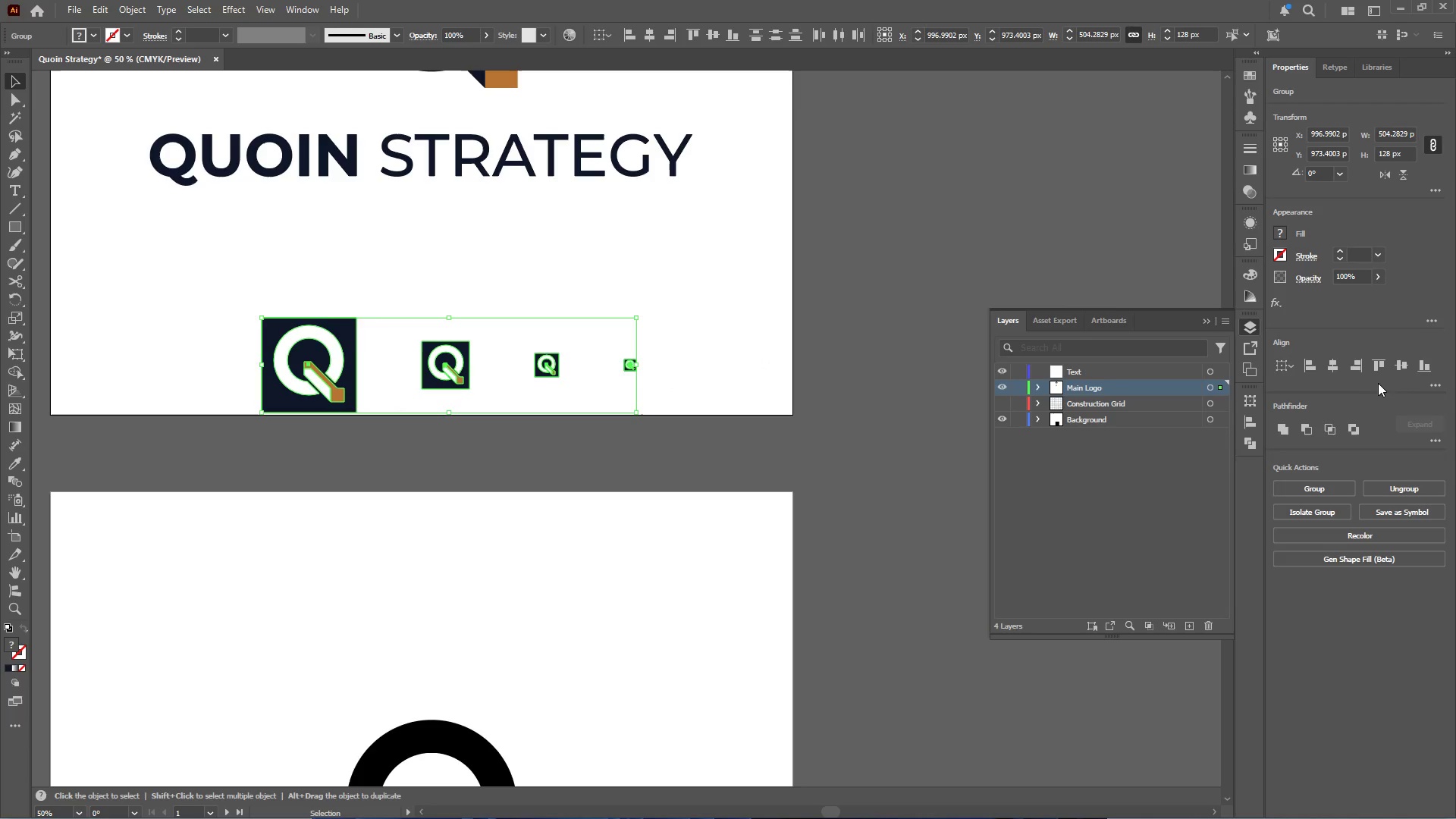 
left_click([1285, 365])
 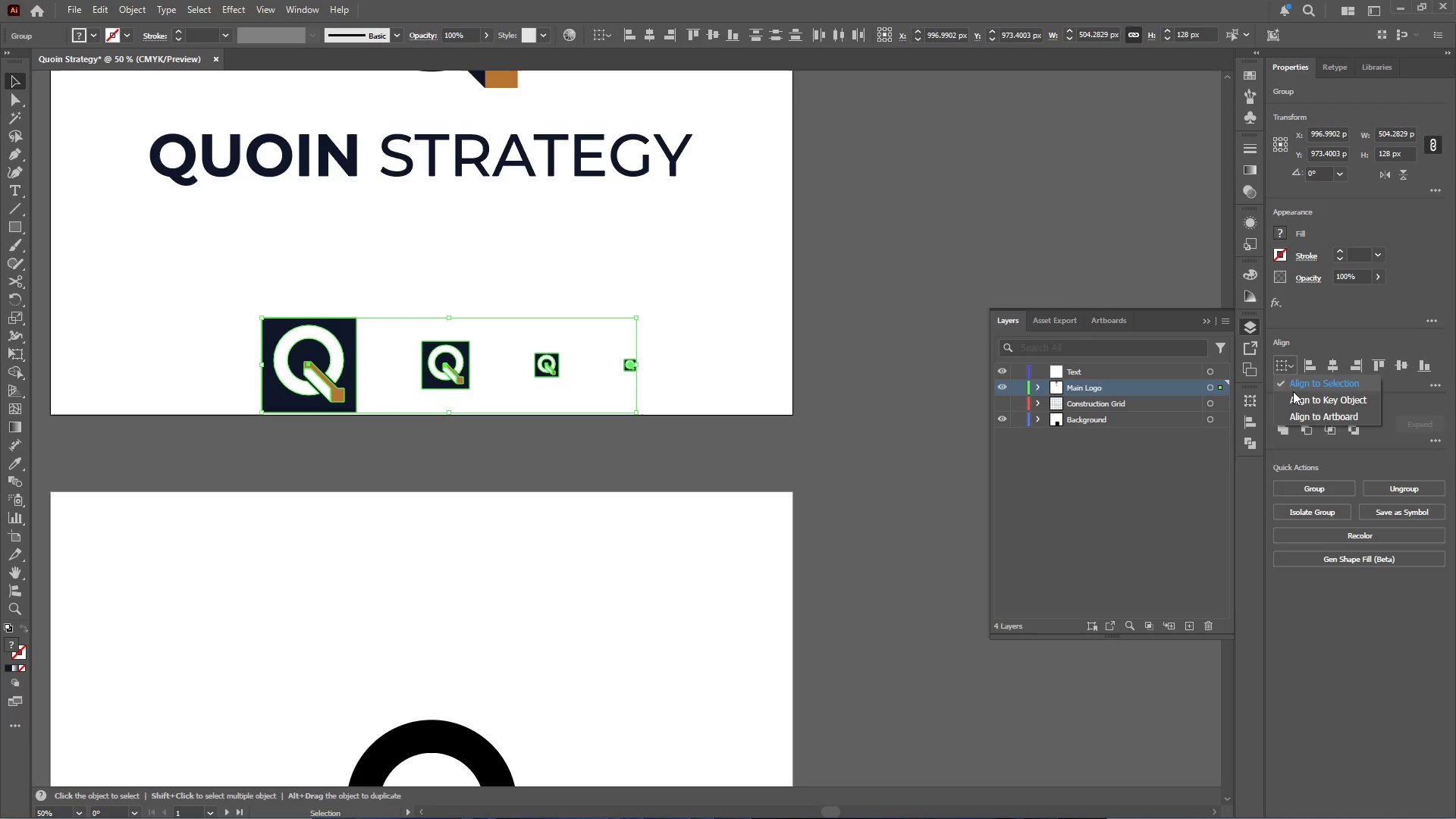 
left_click([1294, 394])
 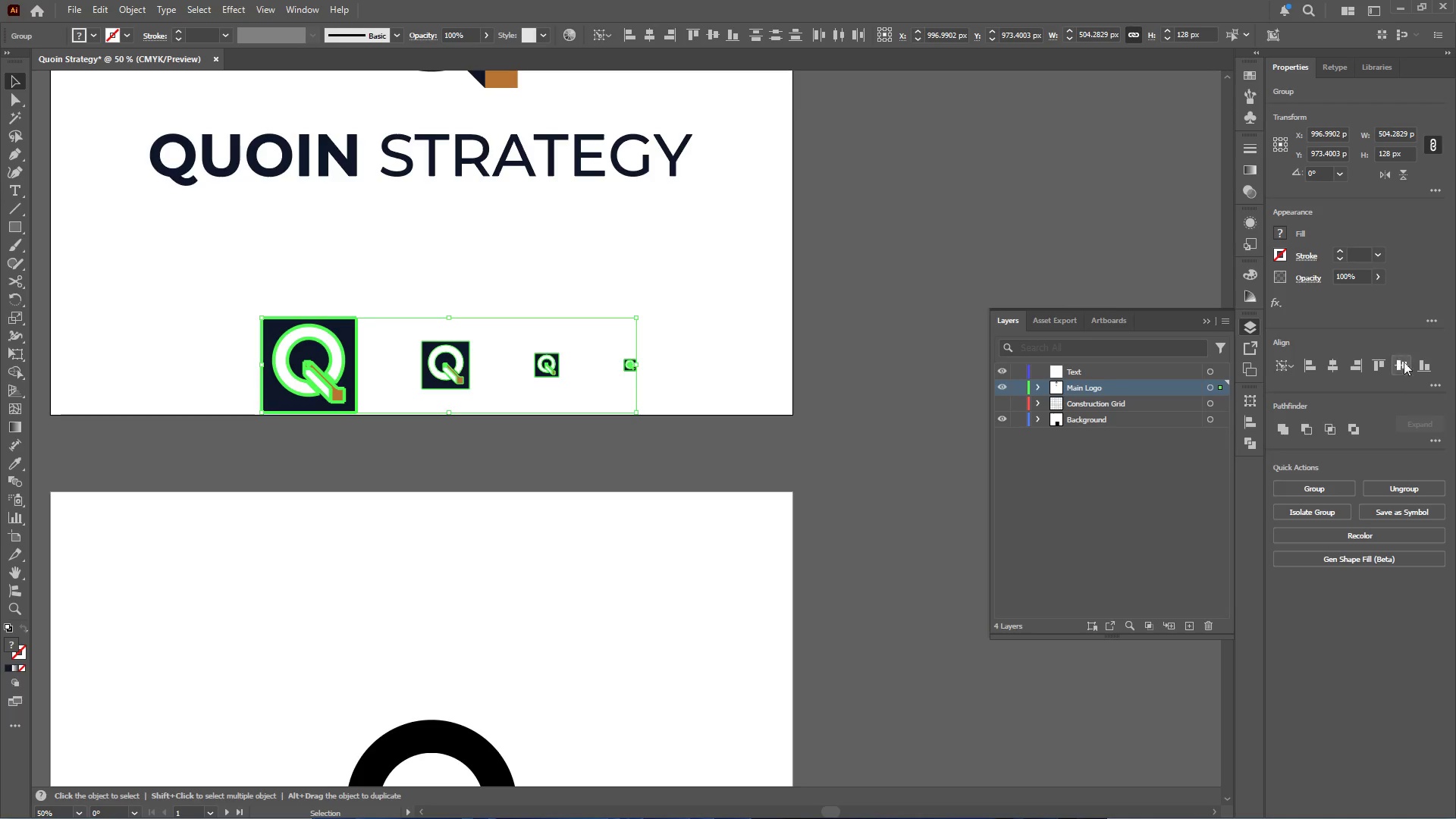 
left_click([1425, 364])
 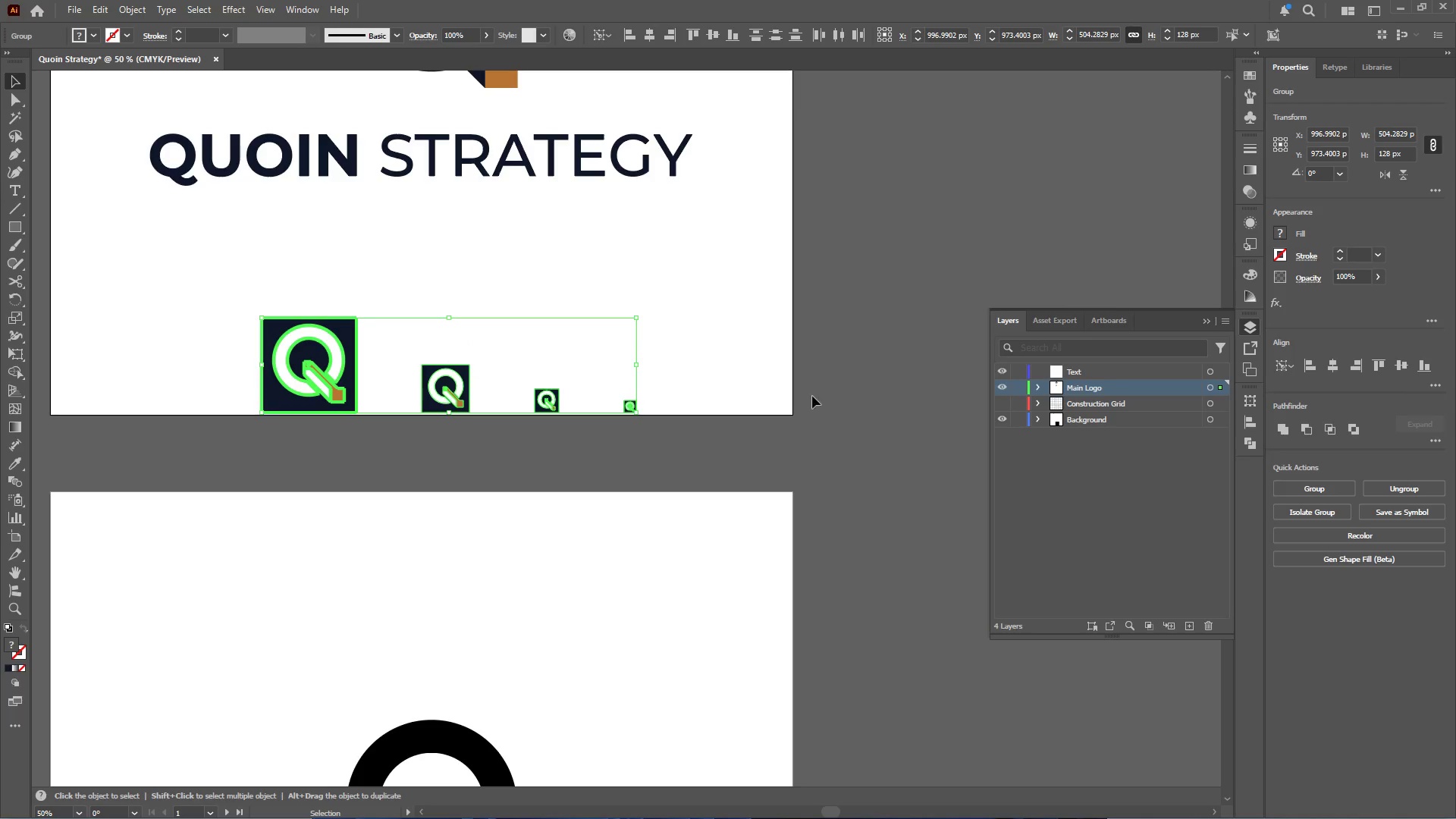 
left_click([732, 381])
 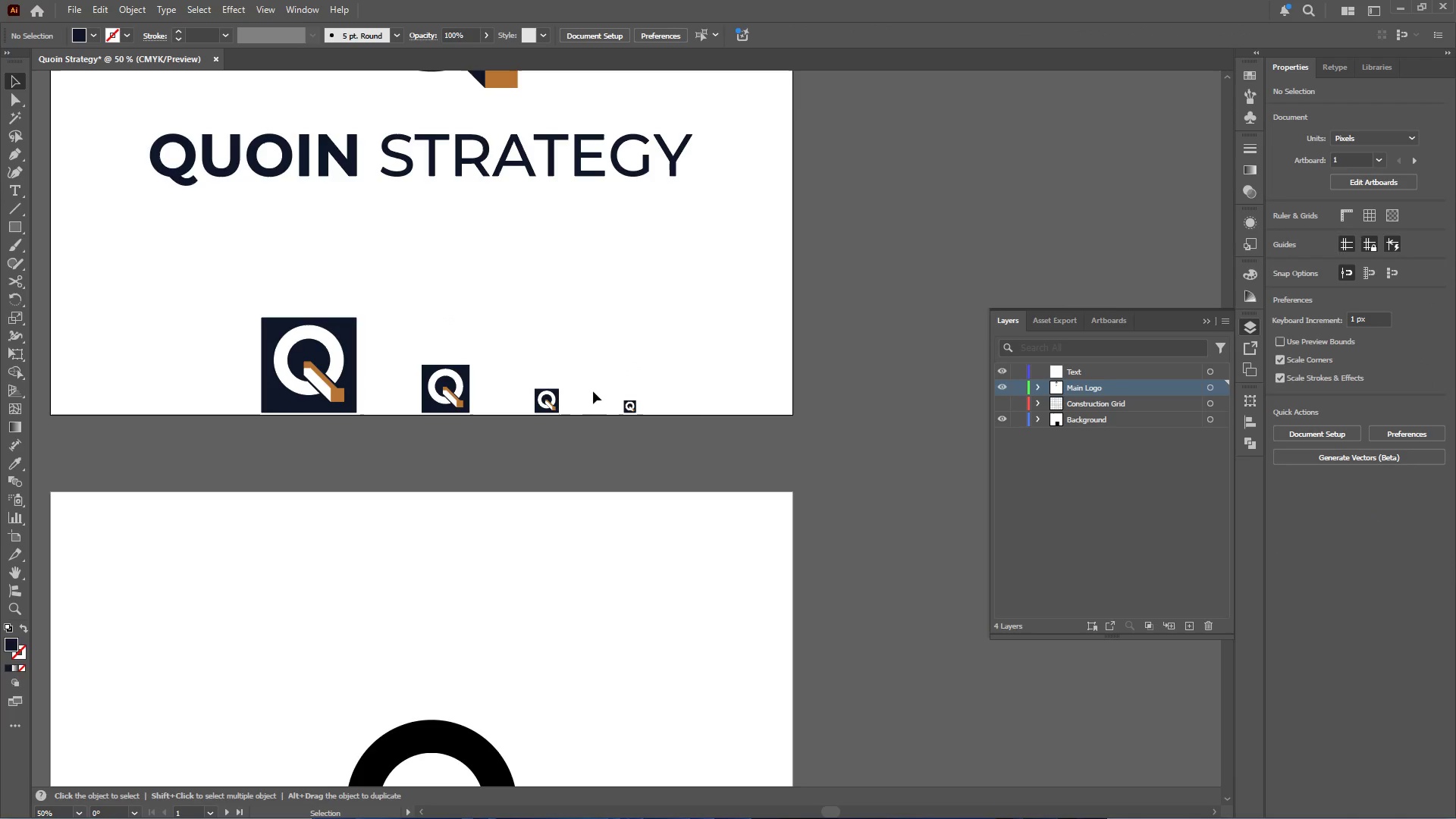 
left_click_drag(start_coordinate=[667, 378], to_coordinate=[157, 413])
 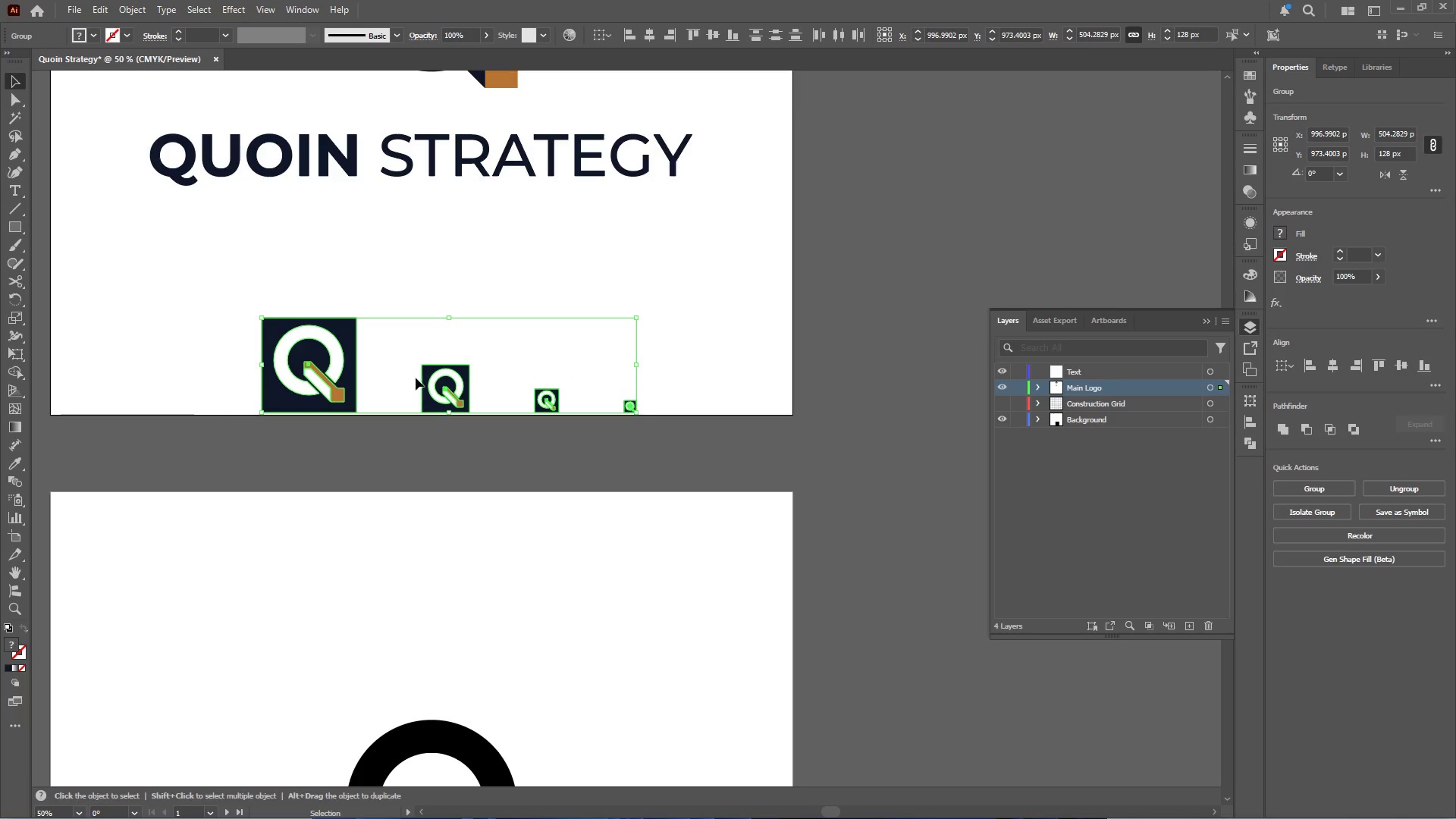 
left_click_drag(start_coordinate=[440, 375], to_coordinate=[438, 349])
 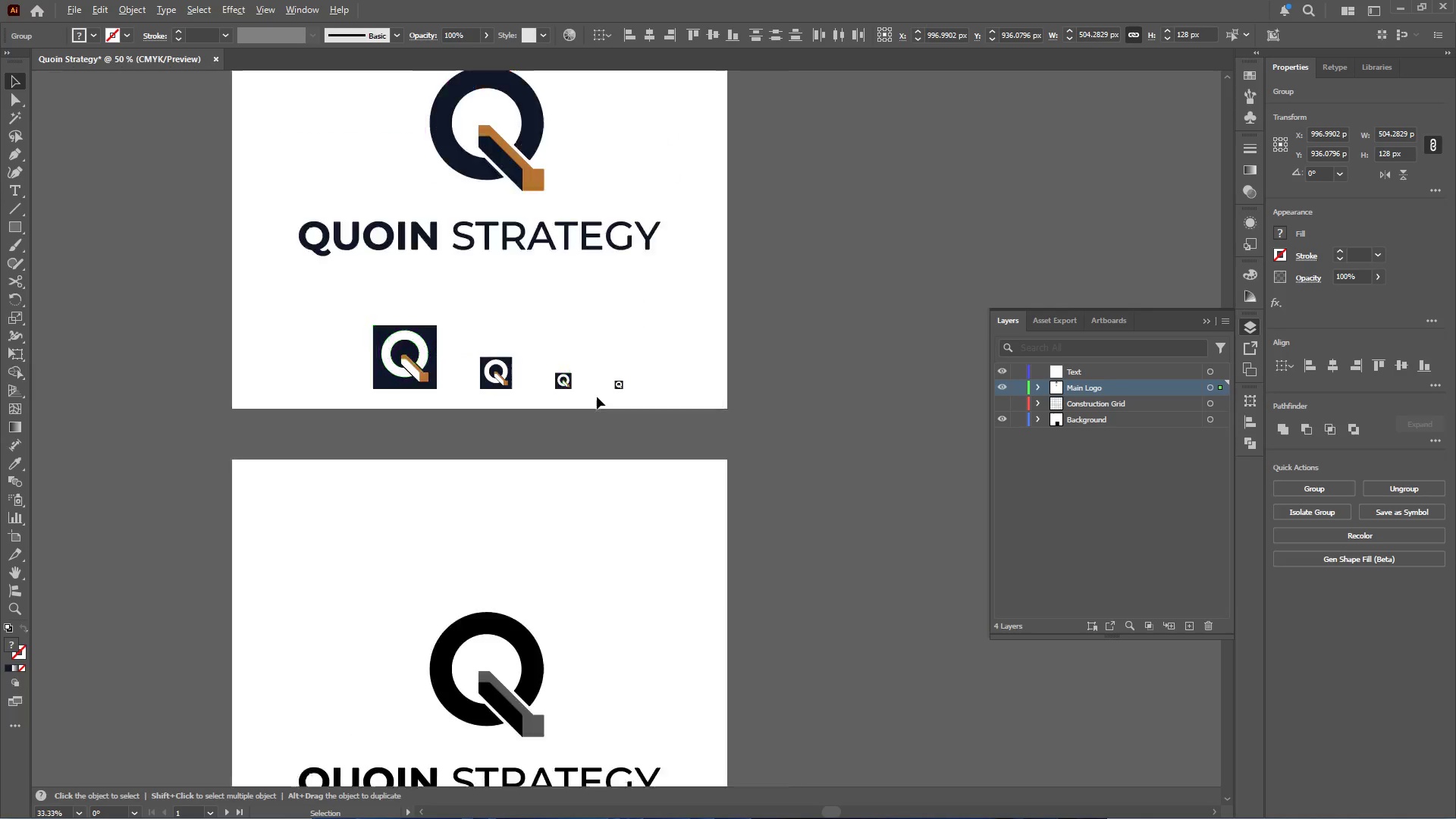 
hold_key(key=ShiftLeft, duration=0.88)
 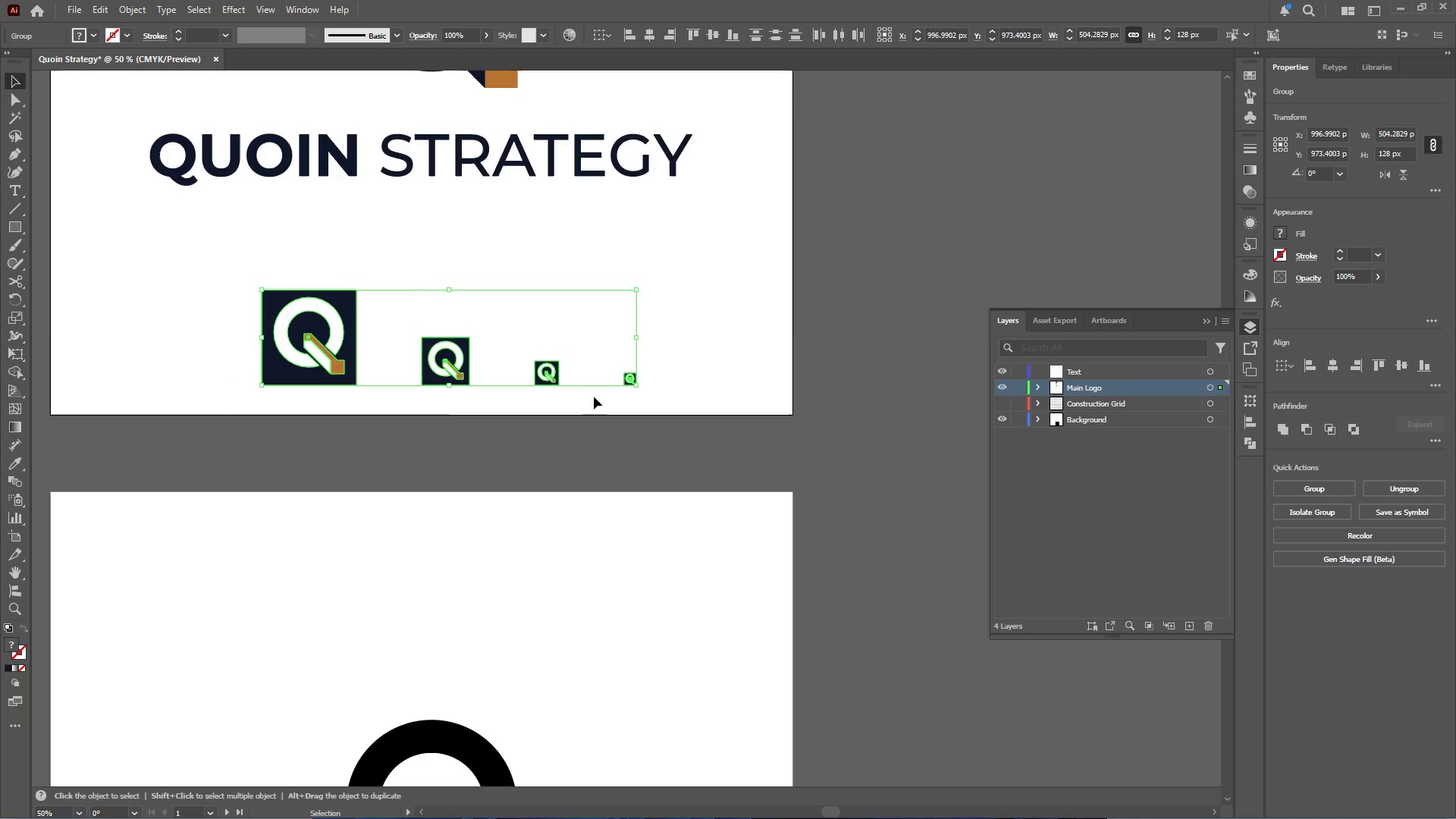 
hold_key(key=AltLeft, duration=0.44)
 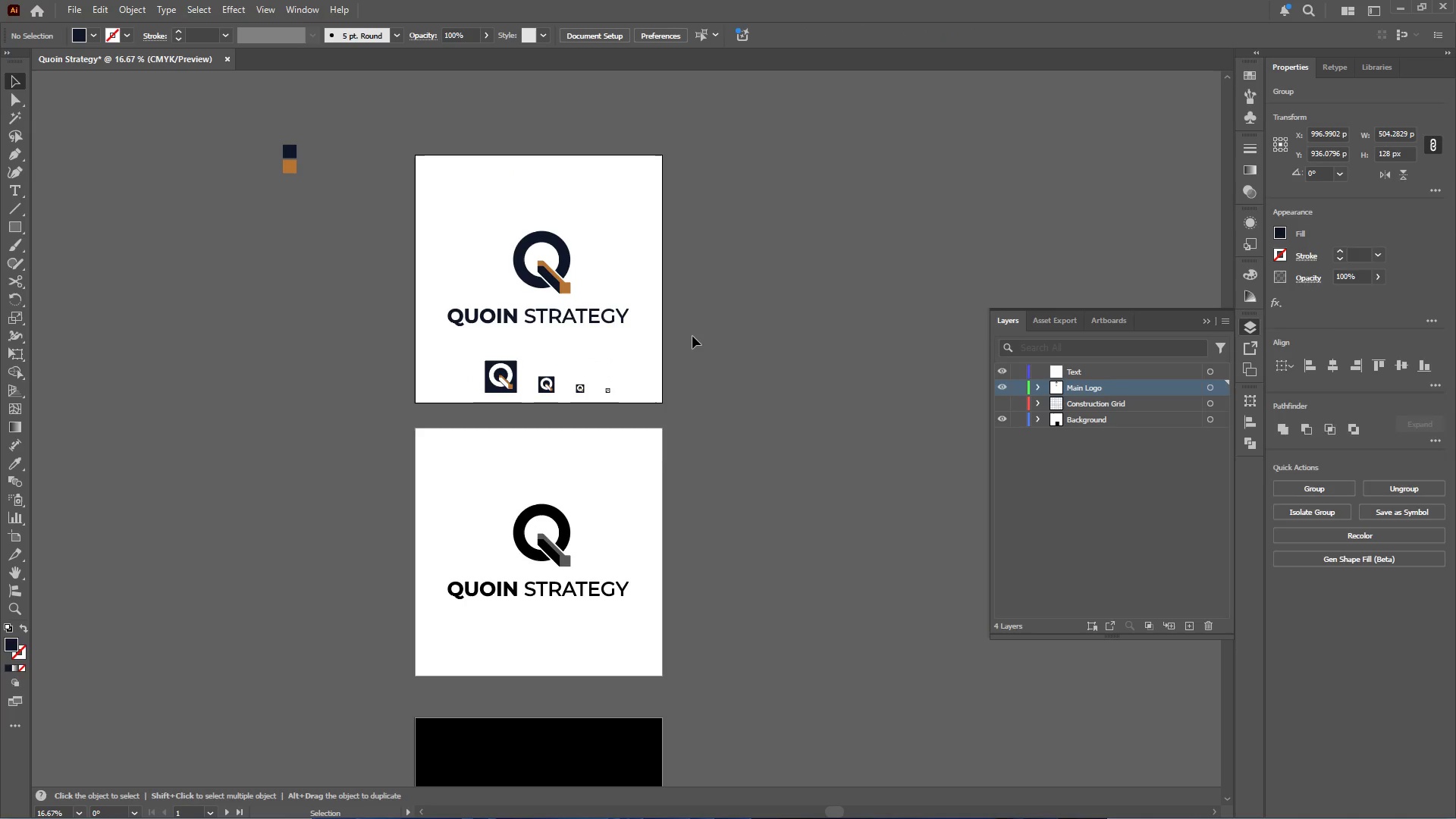 
left_click([692, 336])
 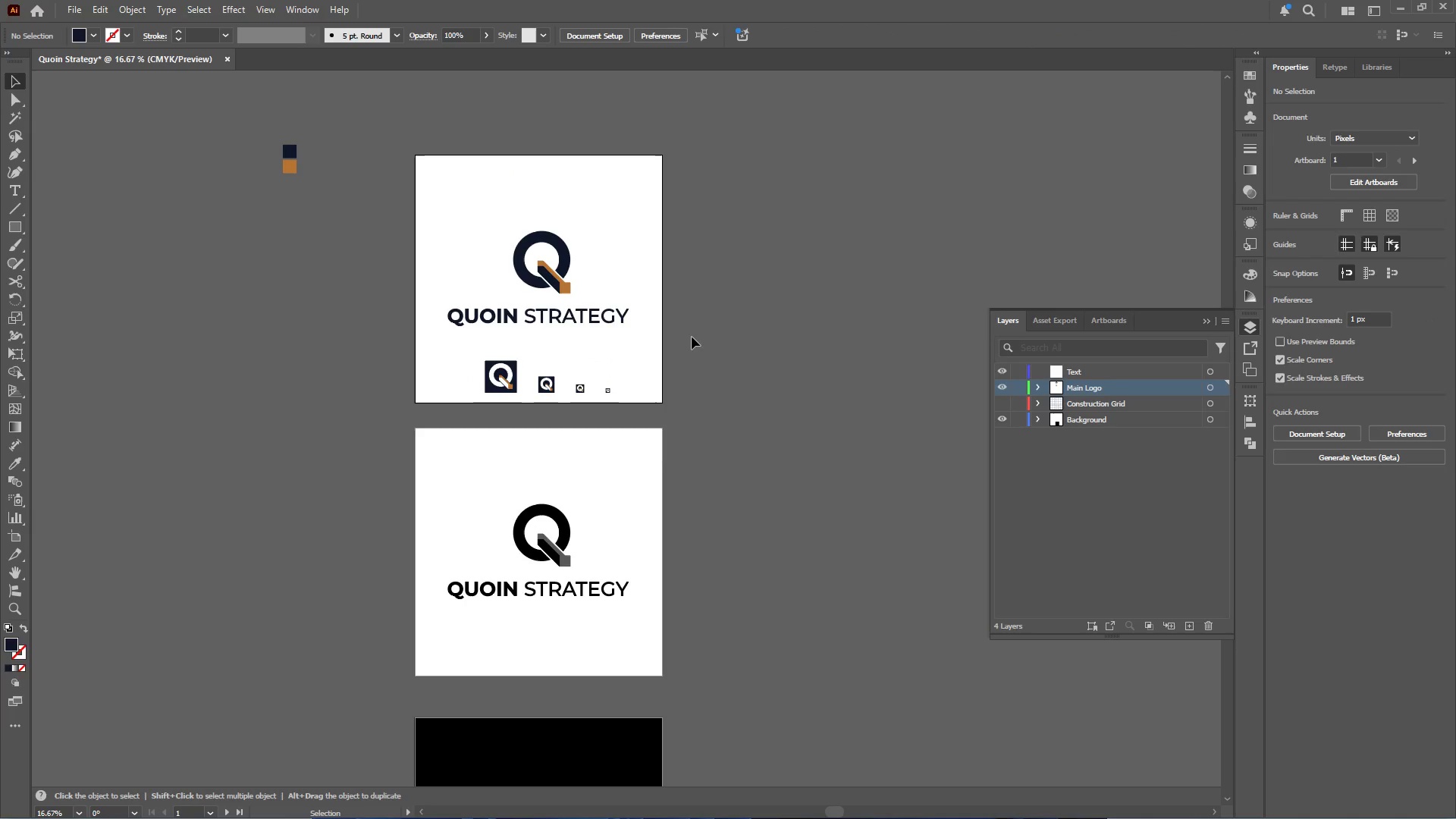 
scroll: coordinate [597, 396], scroll_direction: down, amount: 3.0
 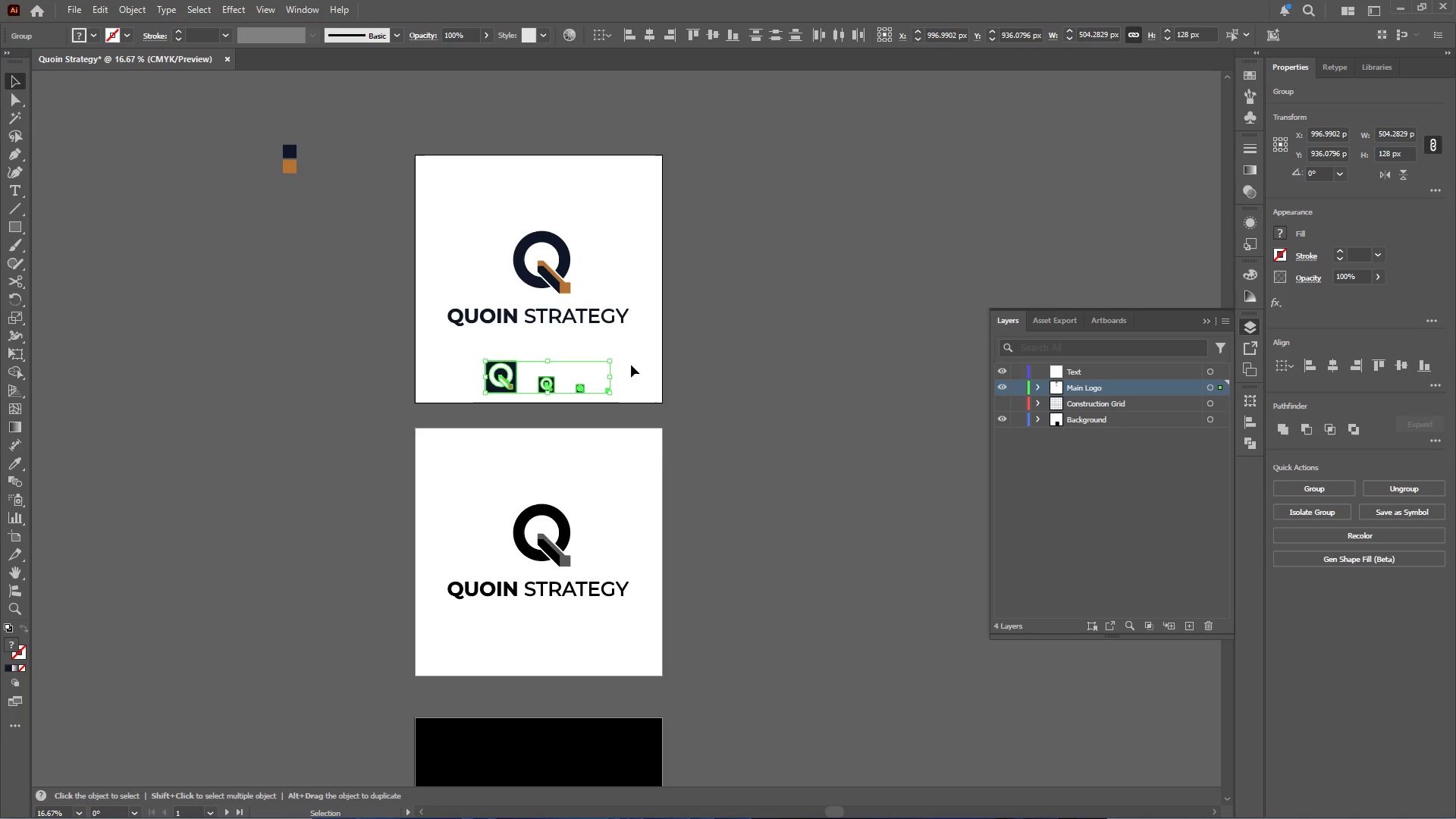 
key(Alt+Tab)
 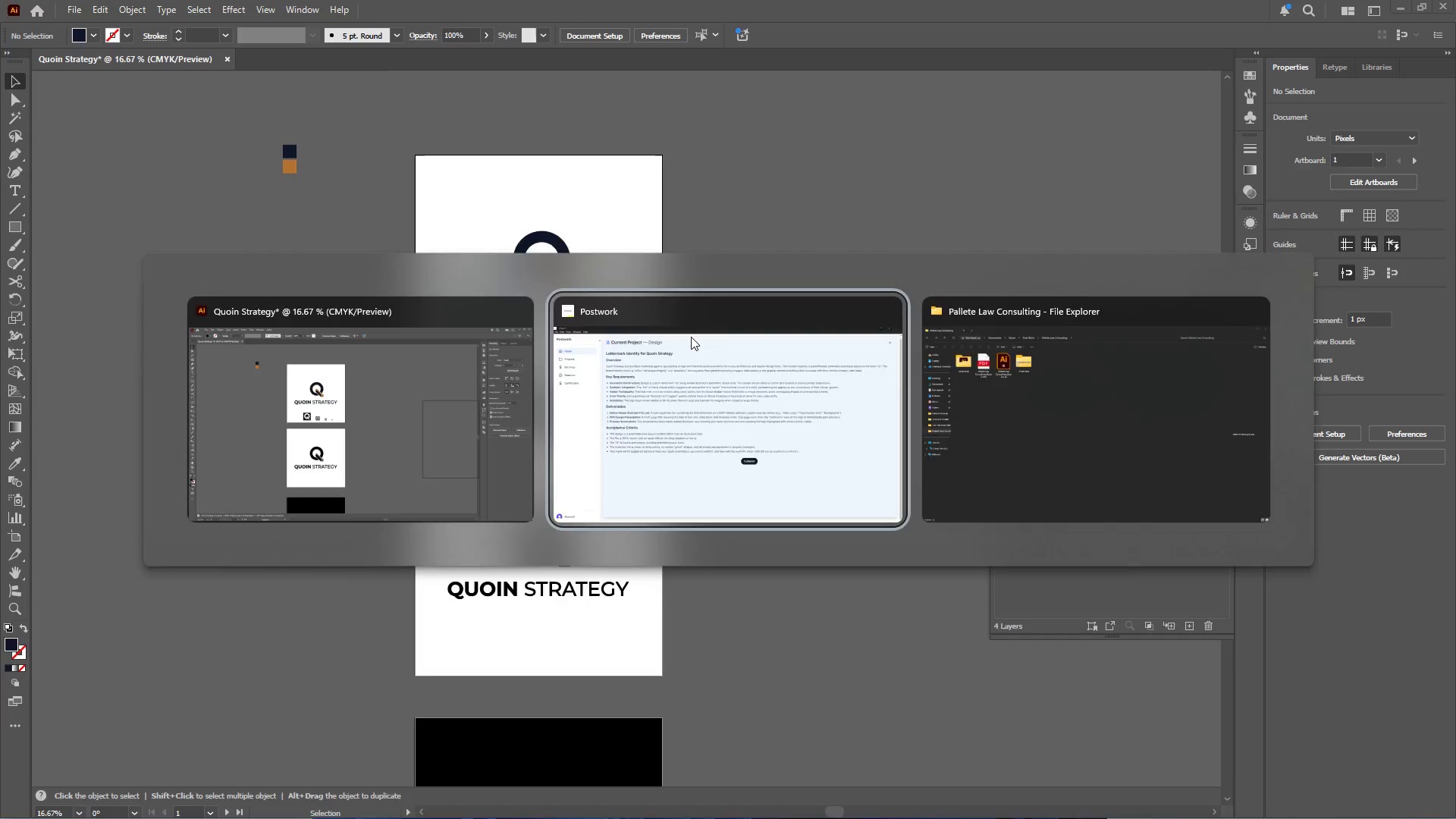 
key(Alt+AltLeft)